 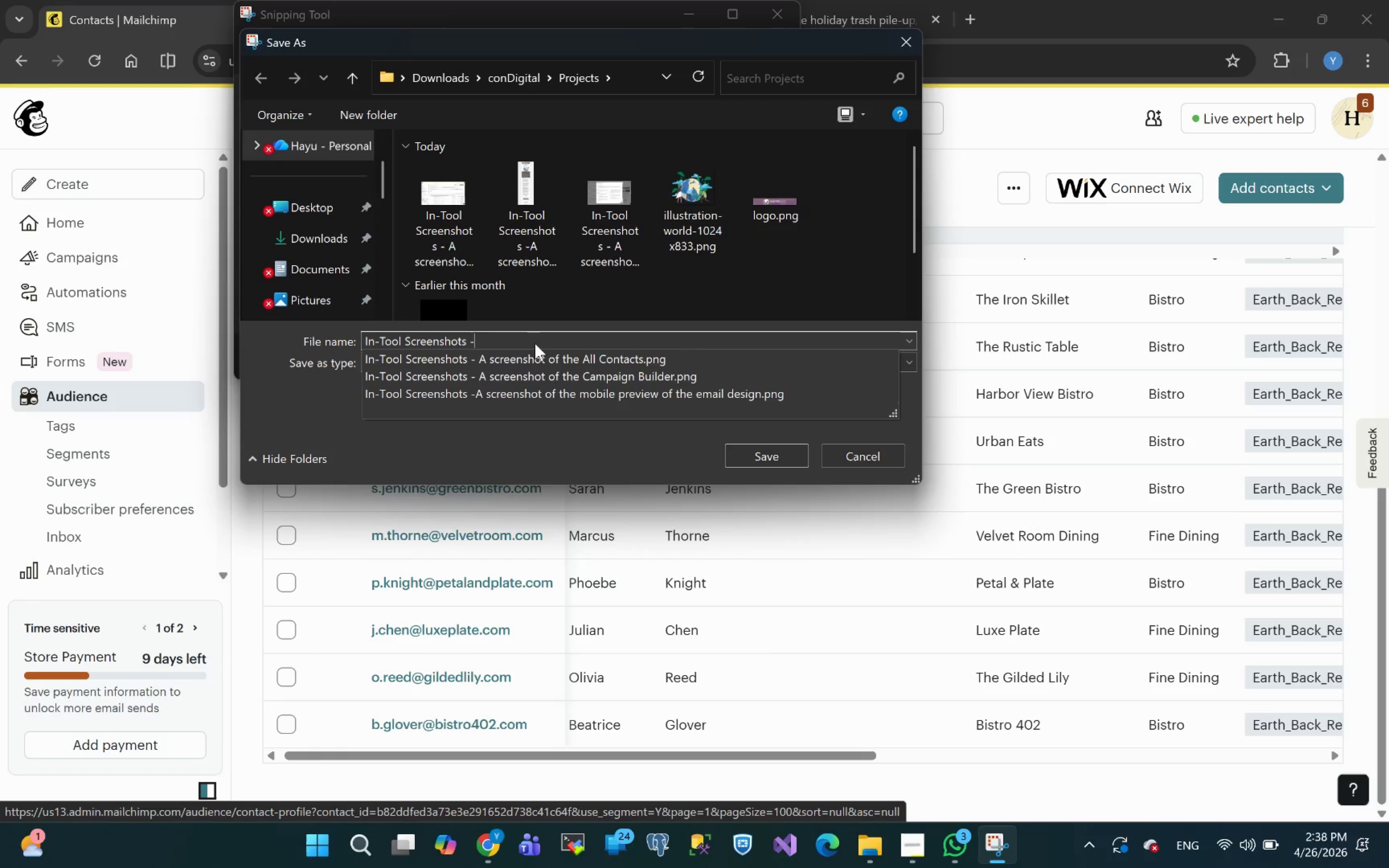 
key(Space)
 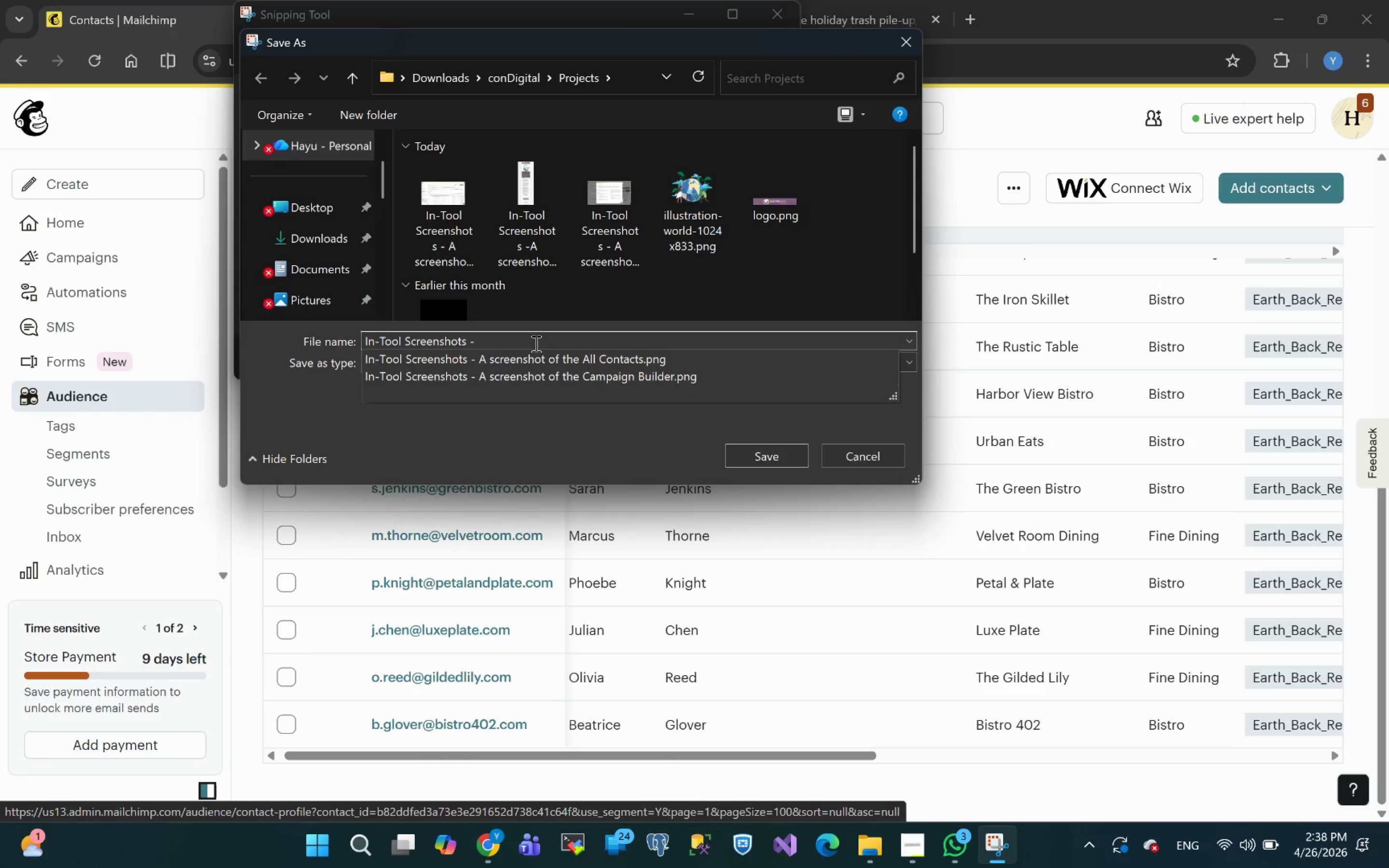 
key(Meta+V)
 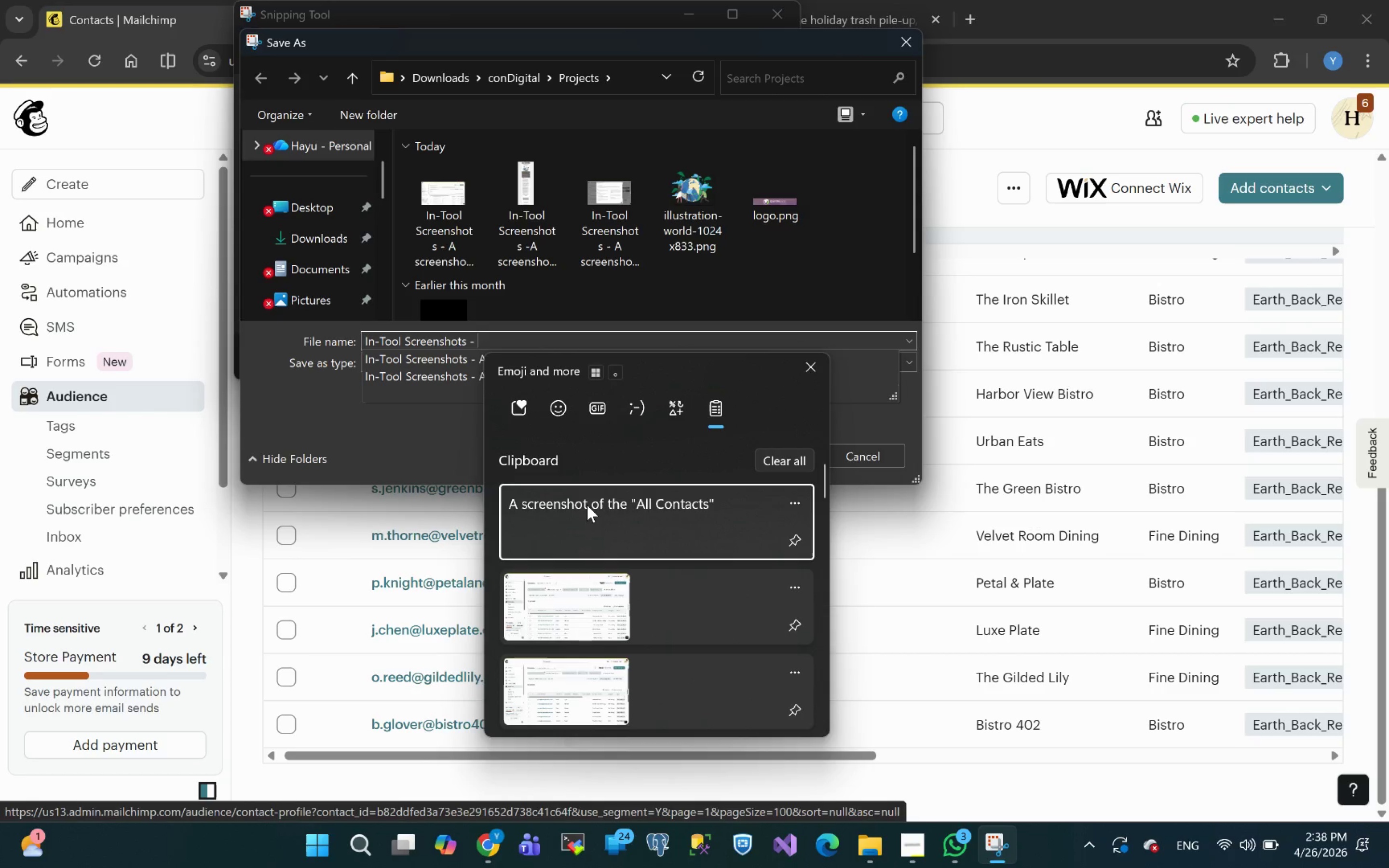 
left_click([587, 505])
 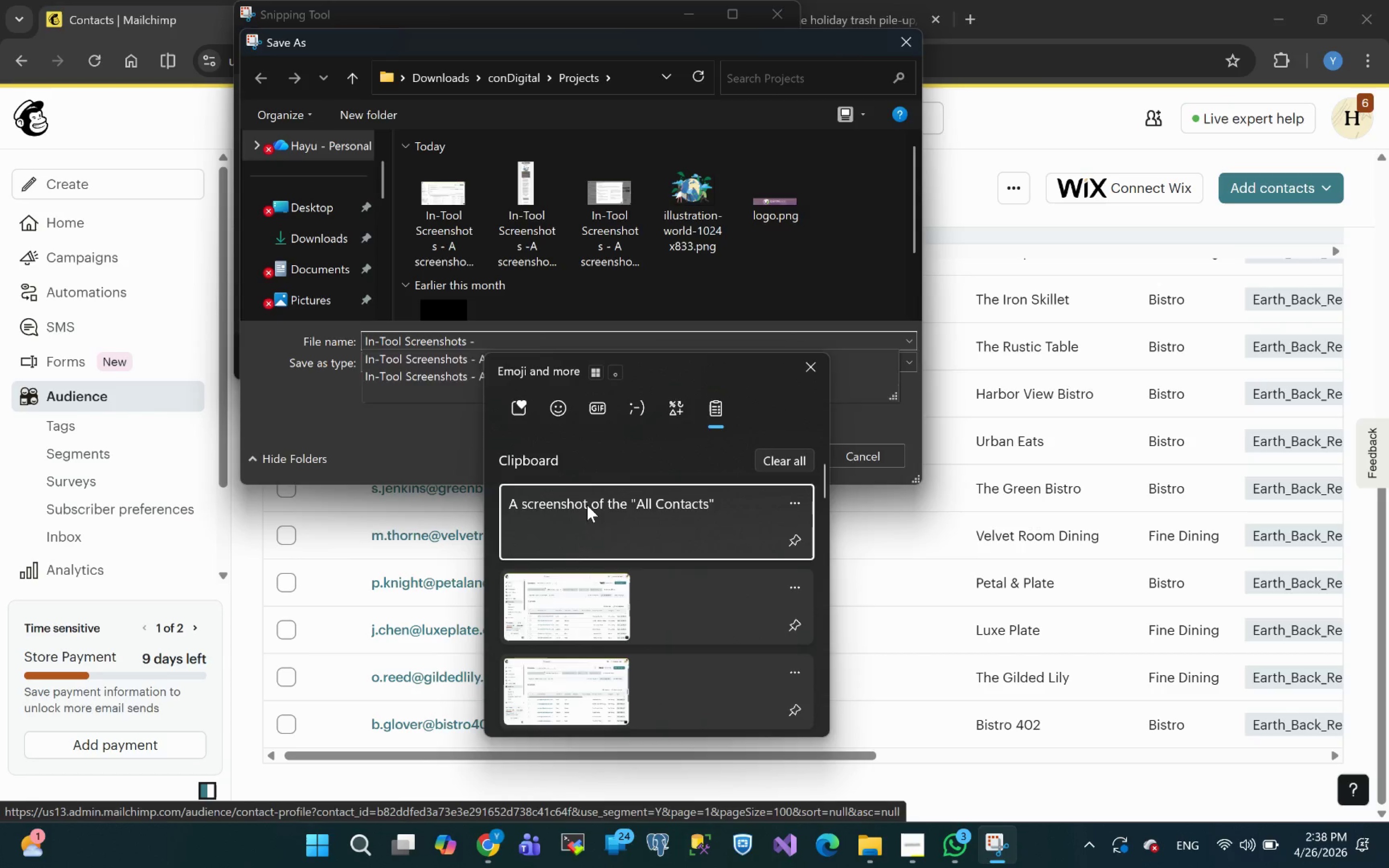 
key(Control+ControlLeft)
 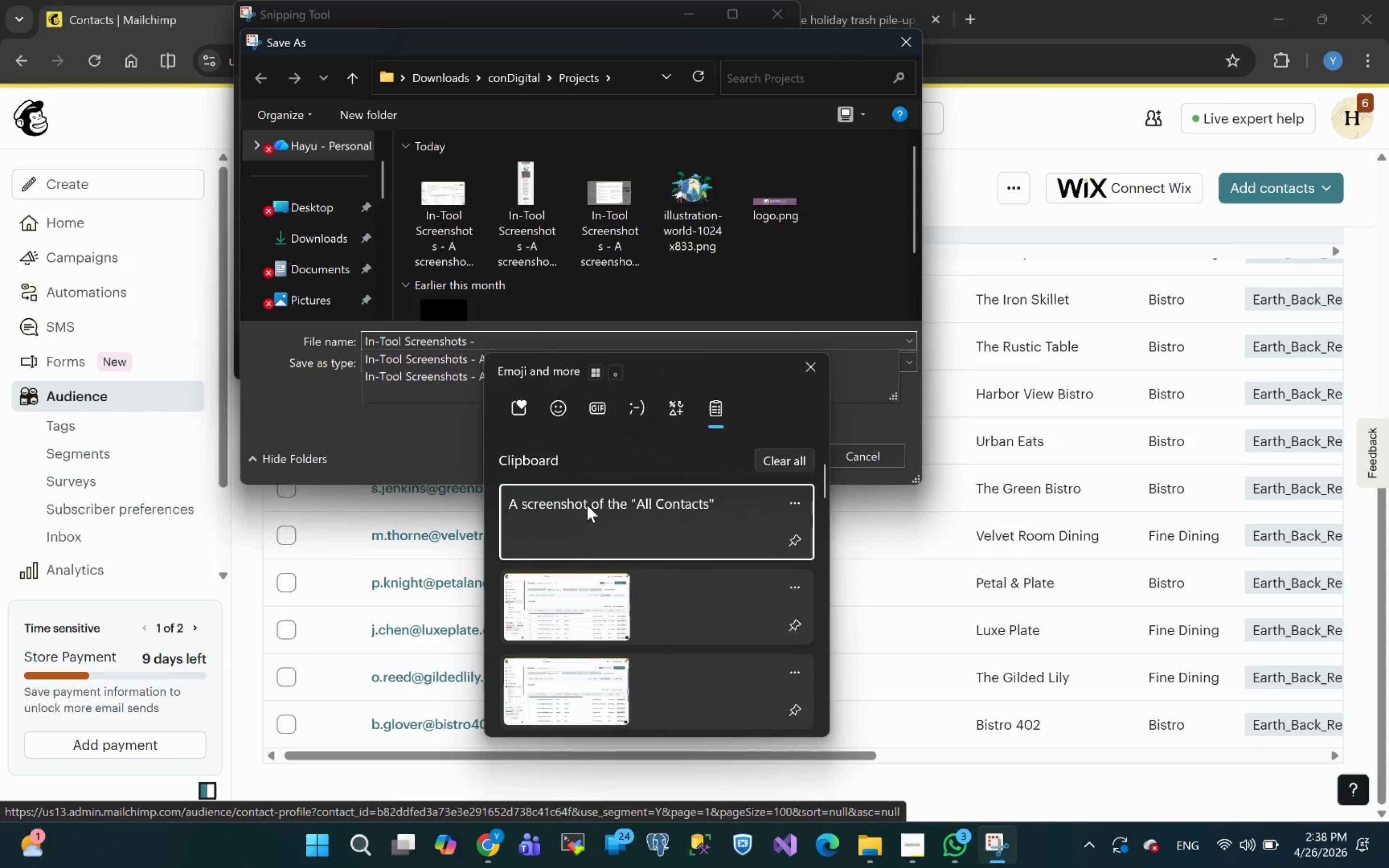 
key(Control+V)
 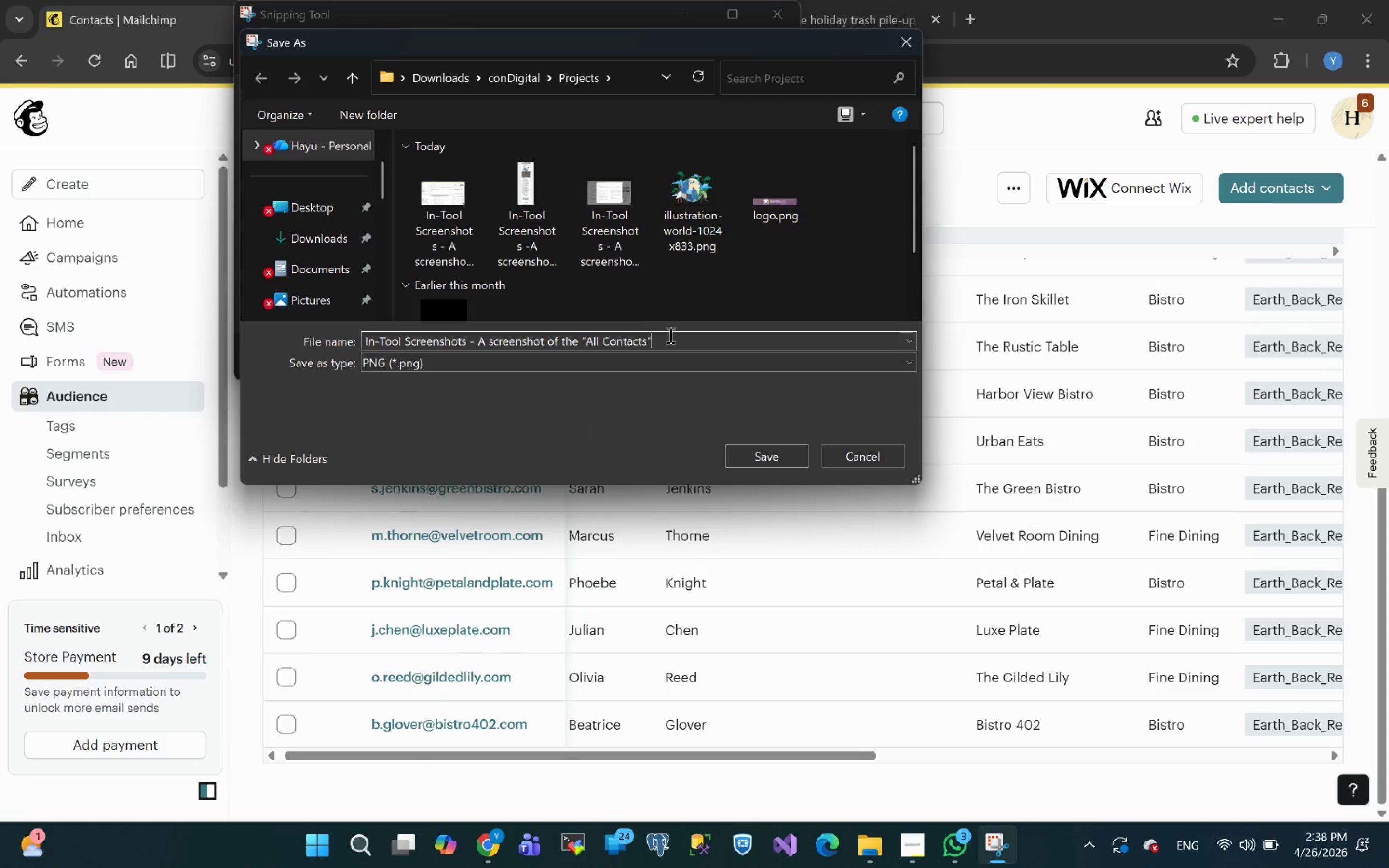 
key(Backspace)
 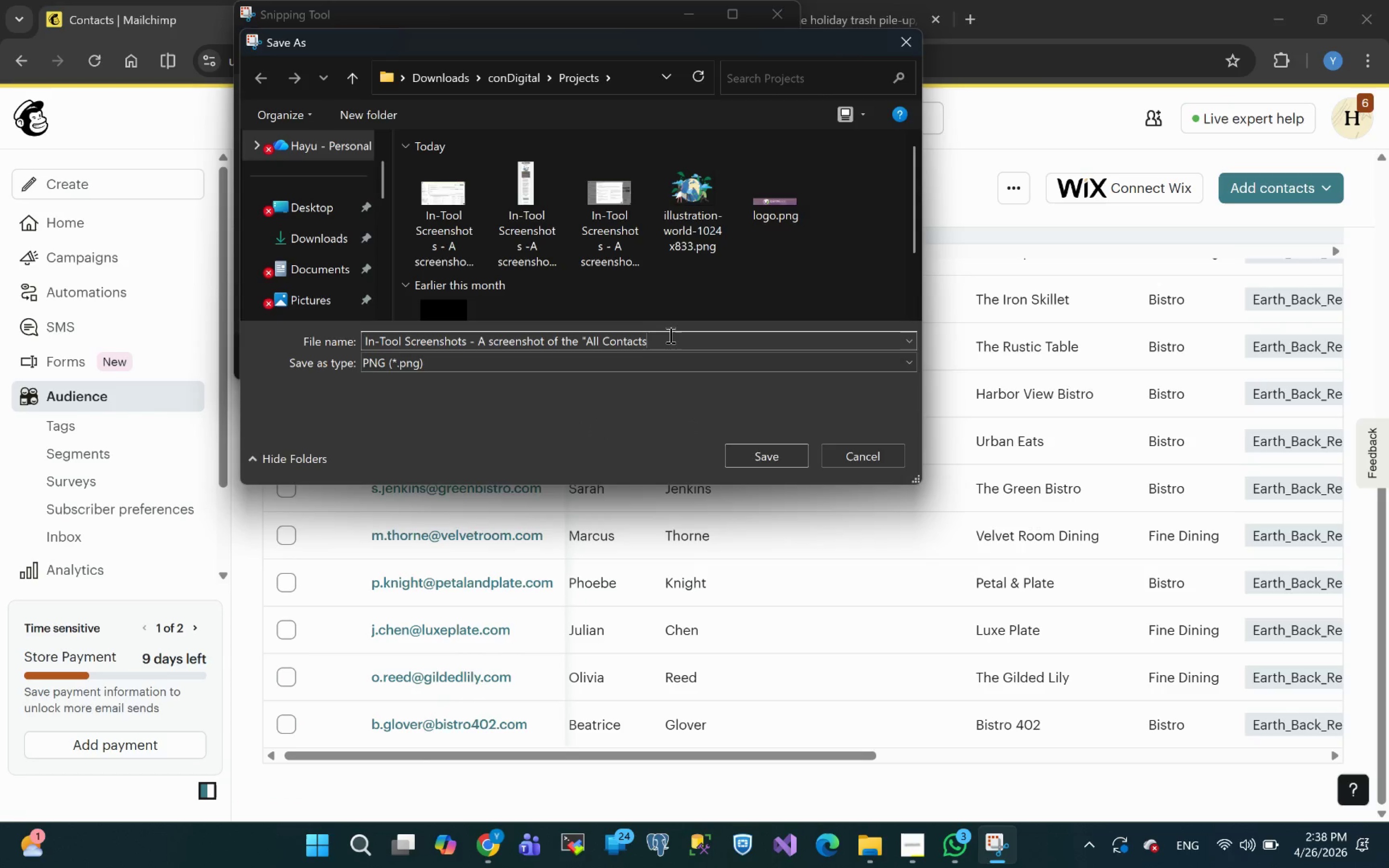 
key(Space)
 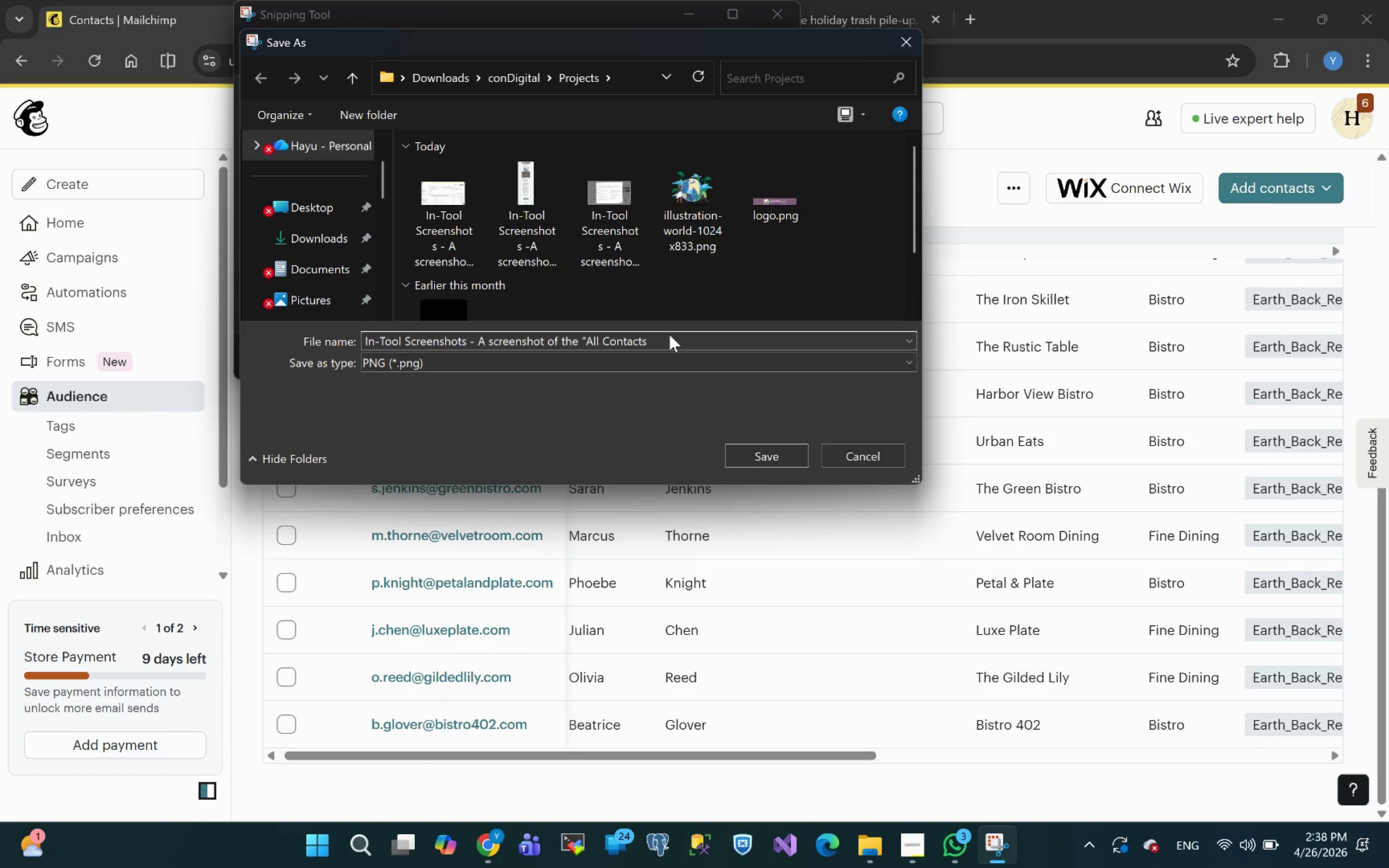 
key(2)
 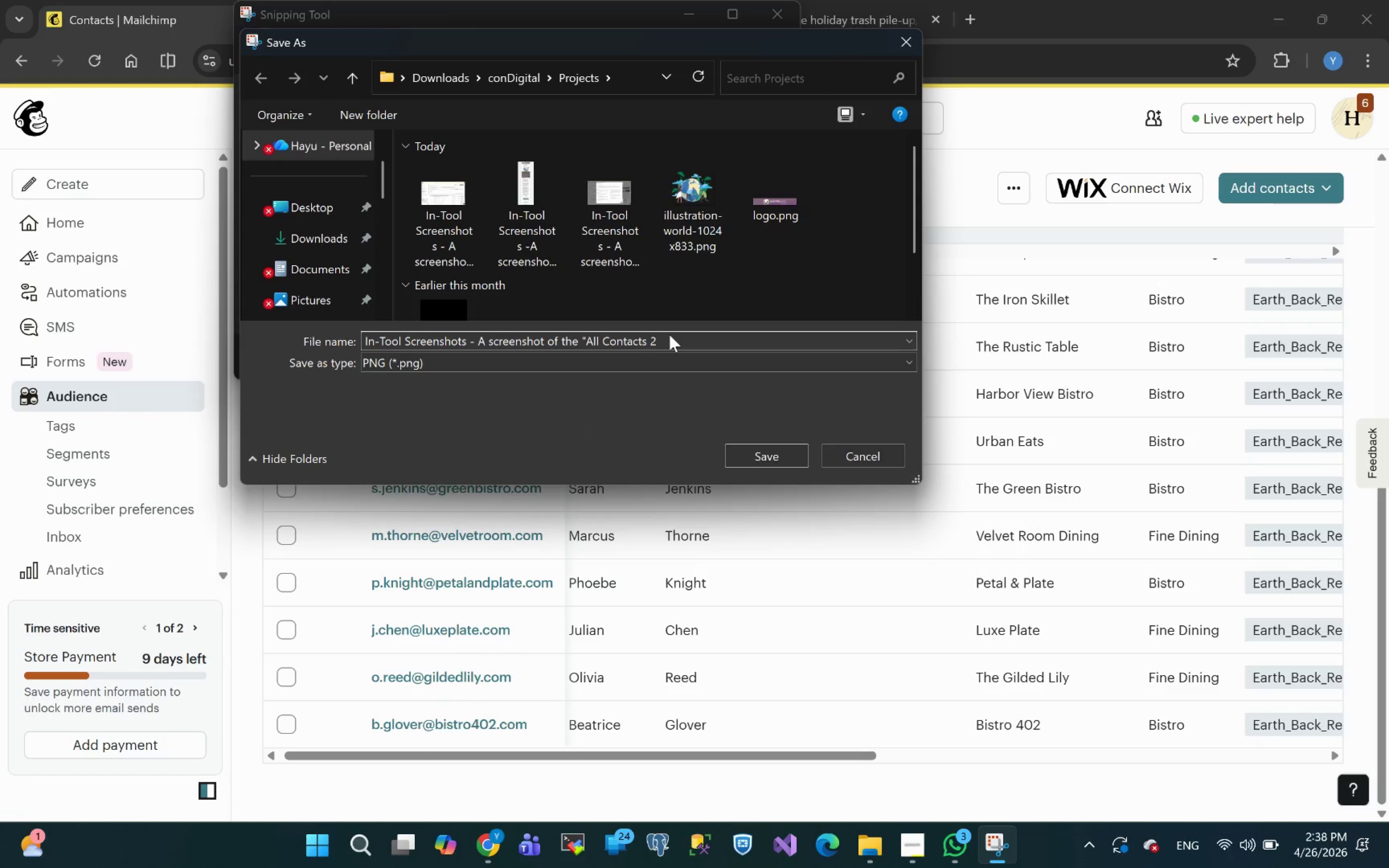 
key(ArrowLeft)
 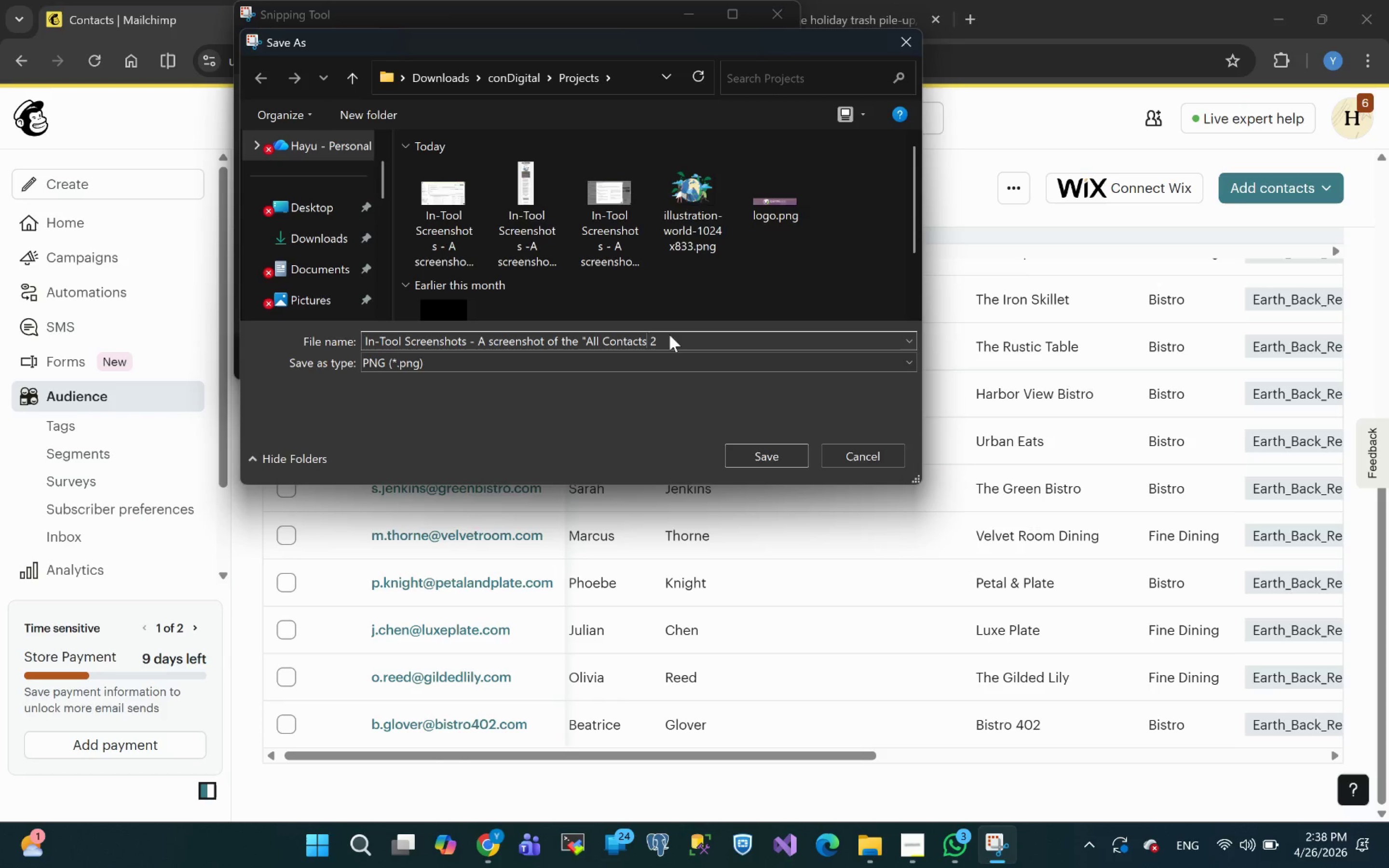 
key(ArrowLeft)
 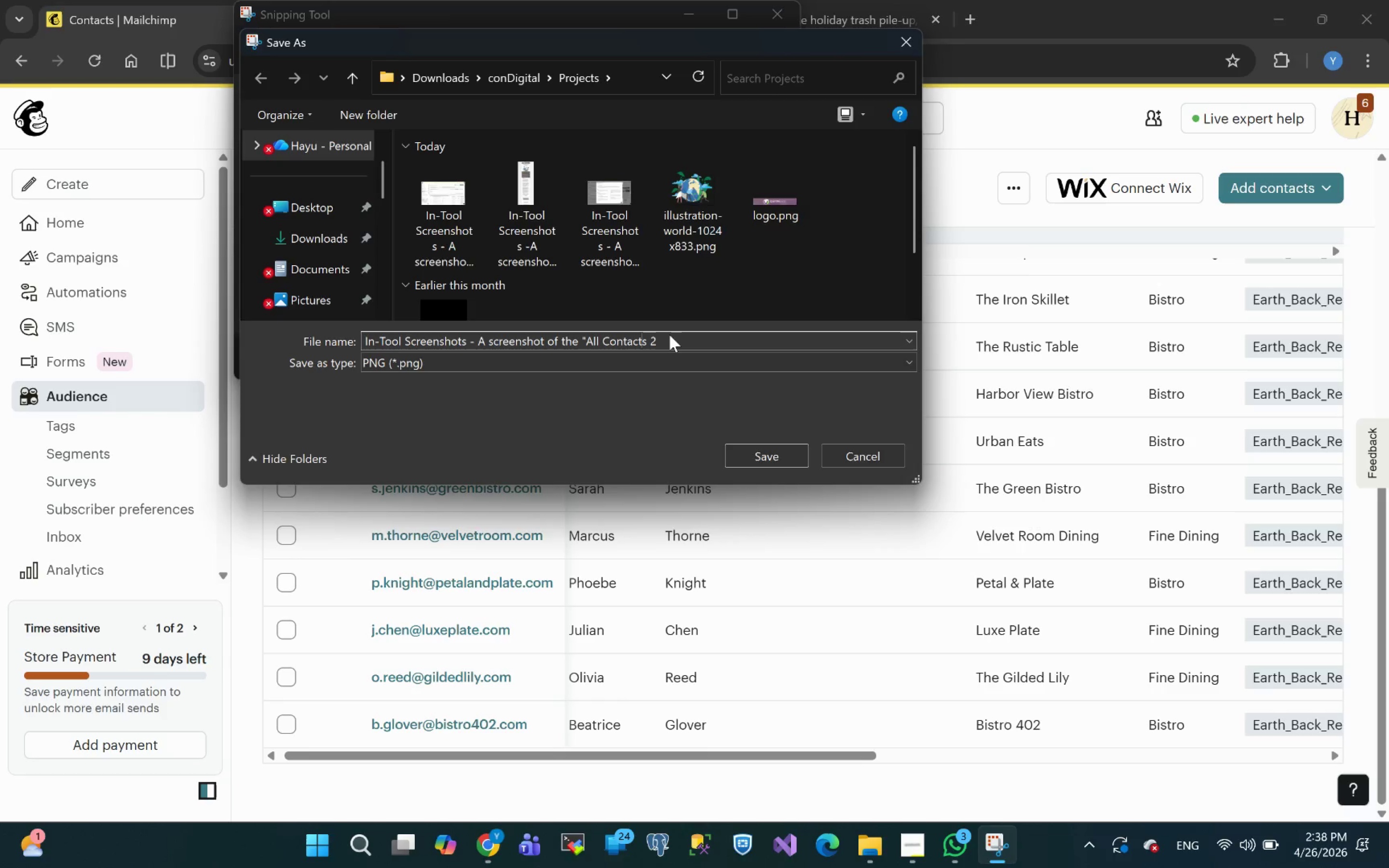 
key(ArrowLeft)
 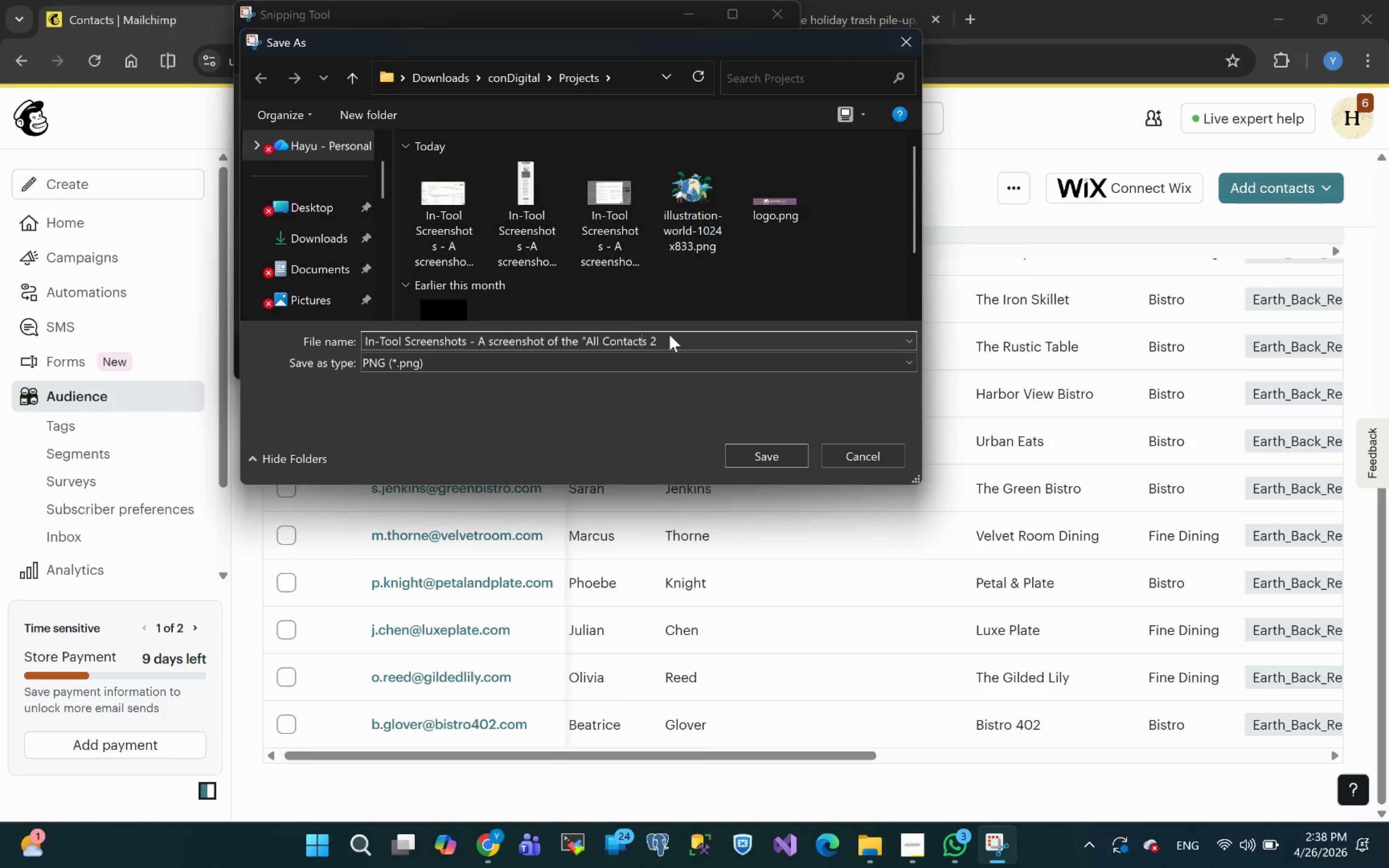 
key(ArrowLeft)
 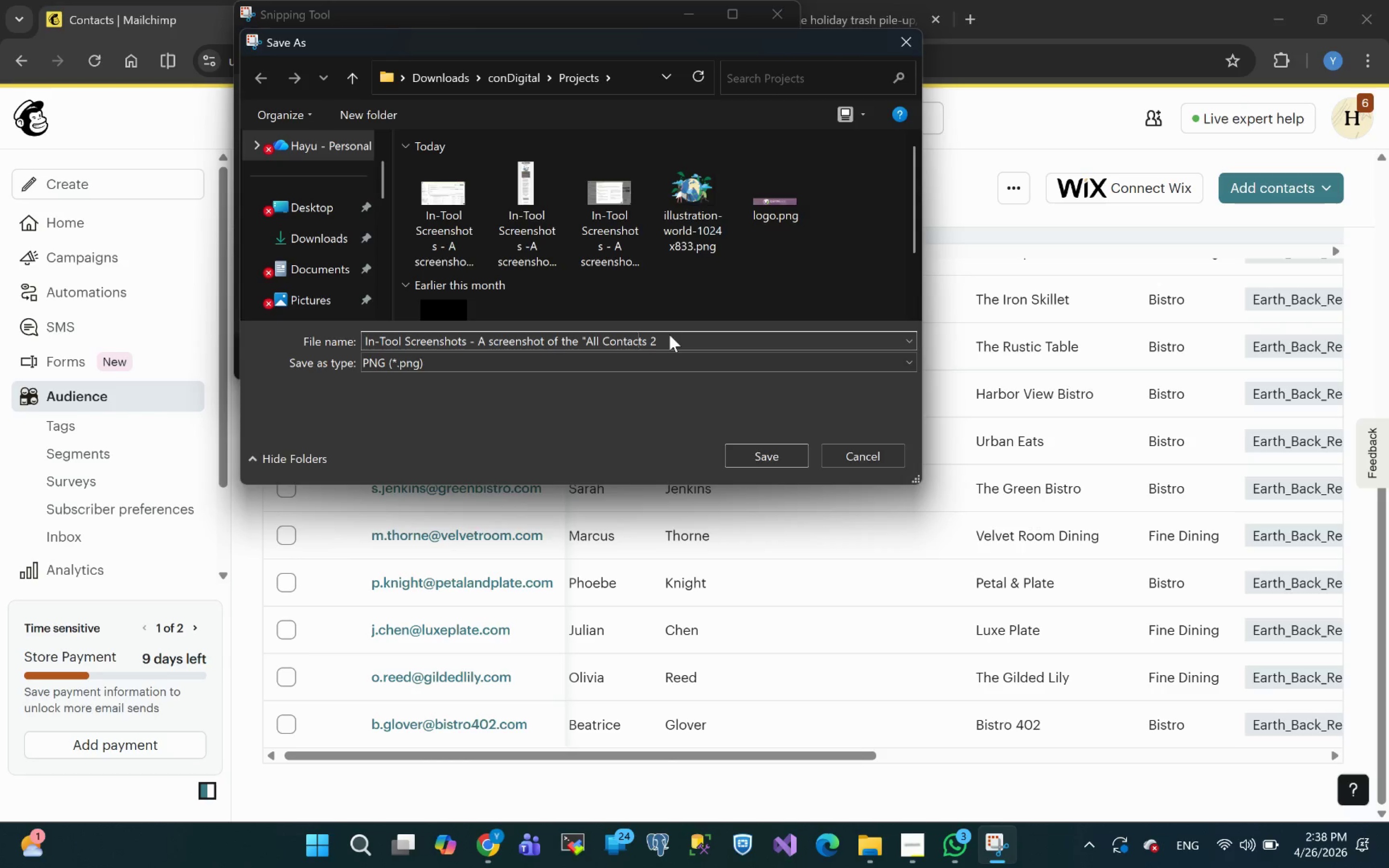 
hold_key(key=ArrowLeft, duration=0.5)
 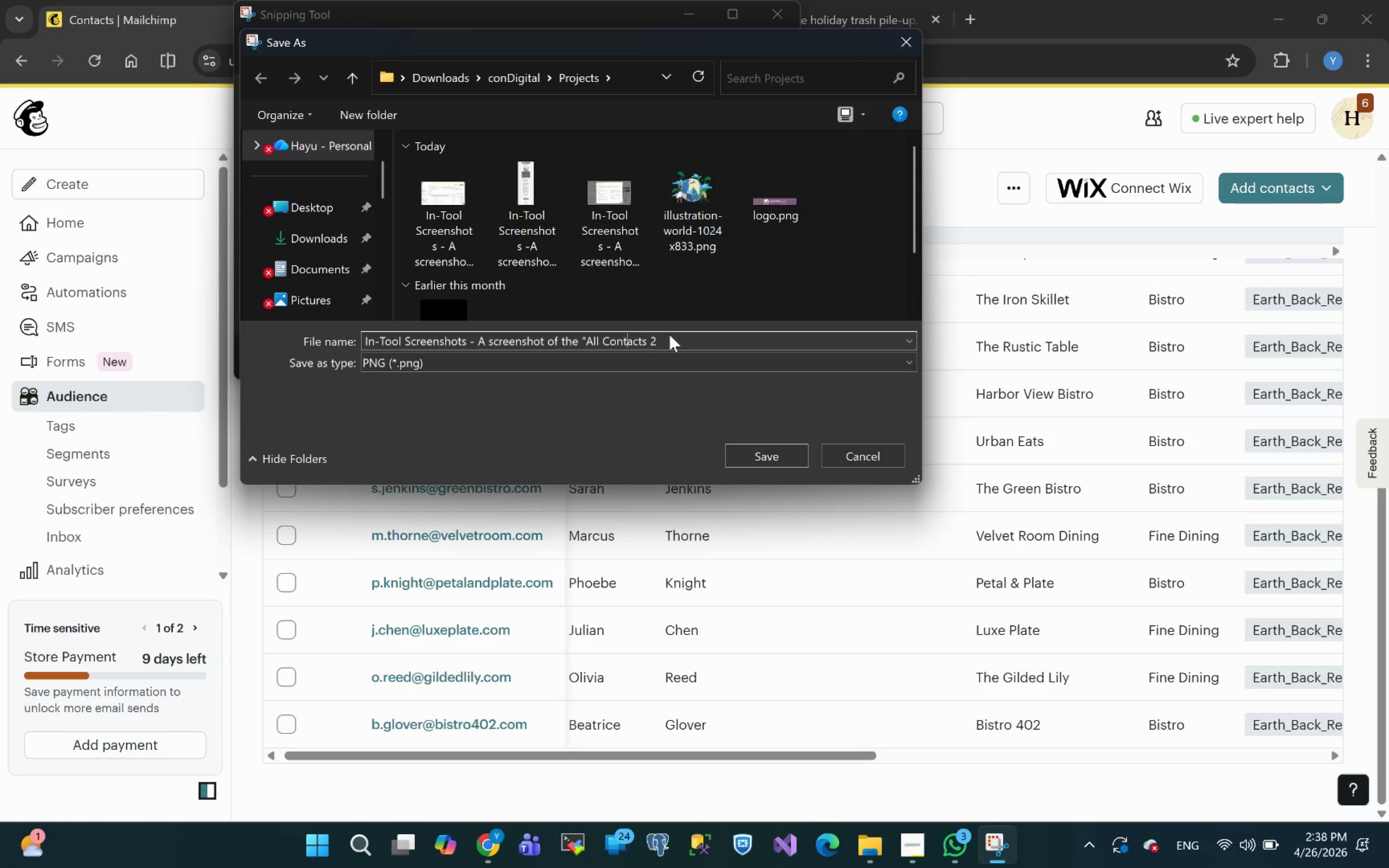 
key(ArrowLeft)
 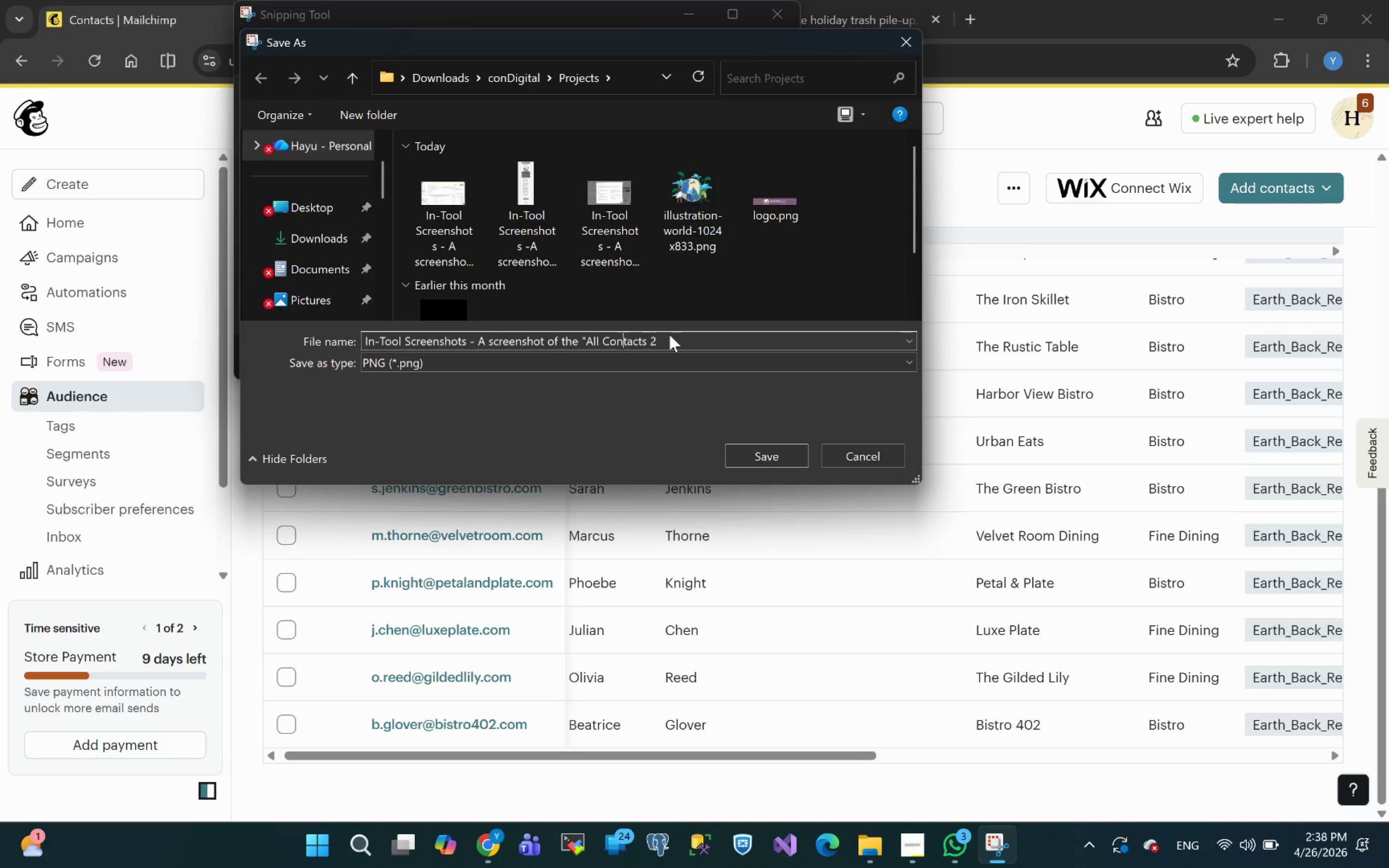 
key(ArrowLeft)
 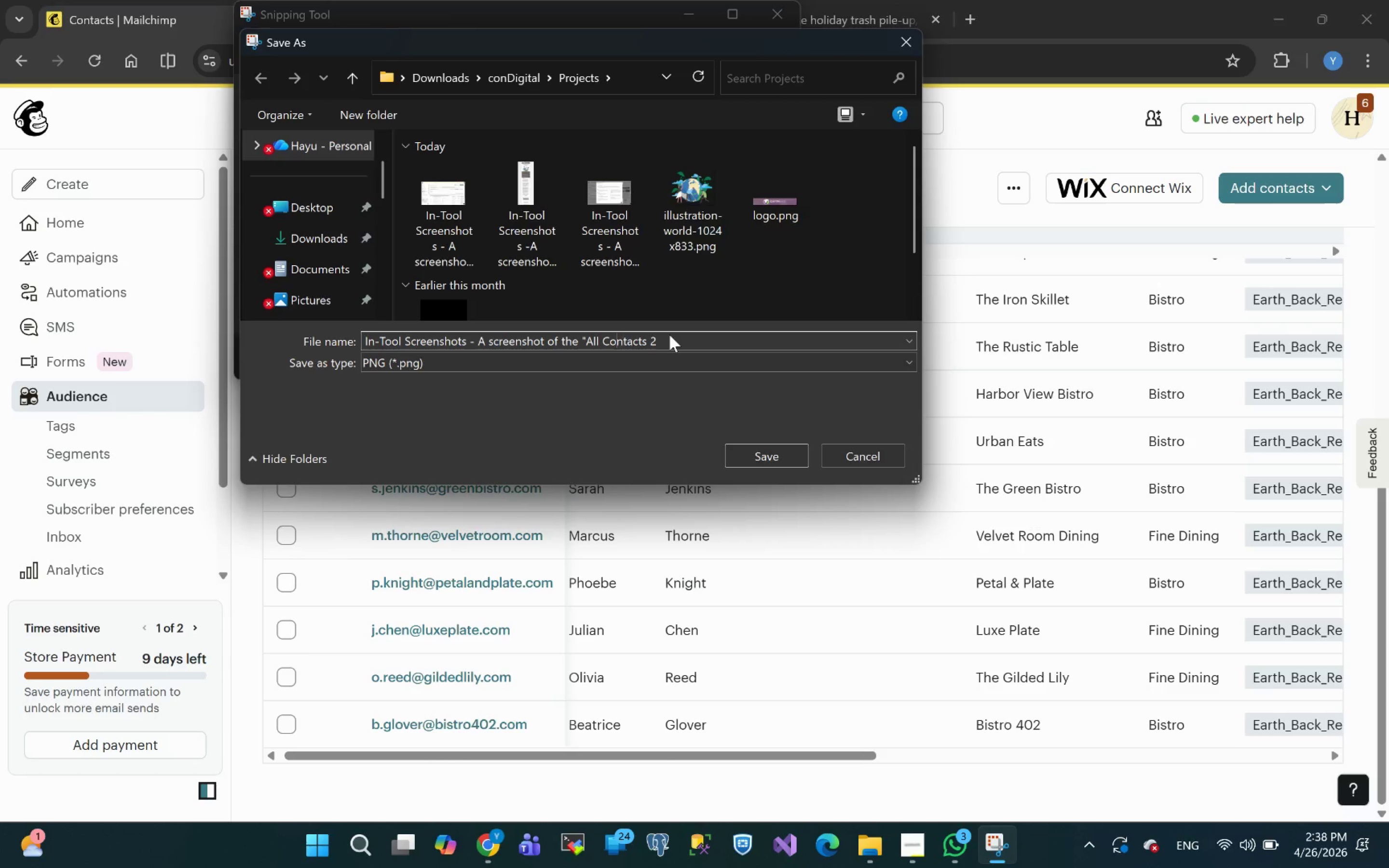 
key(ArrowLeft)
 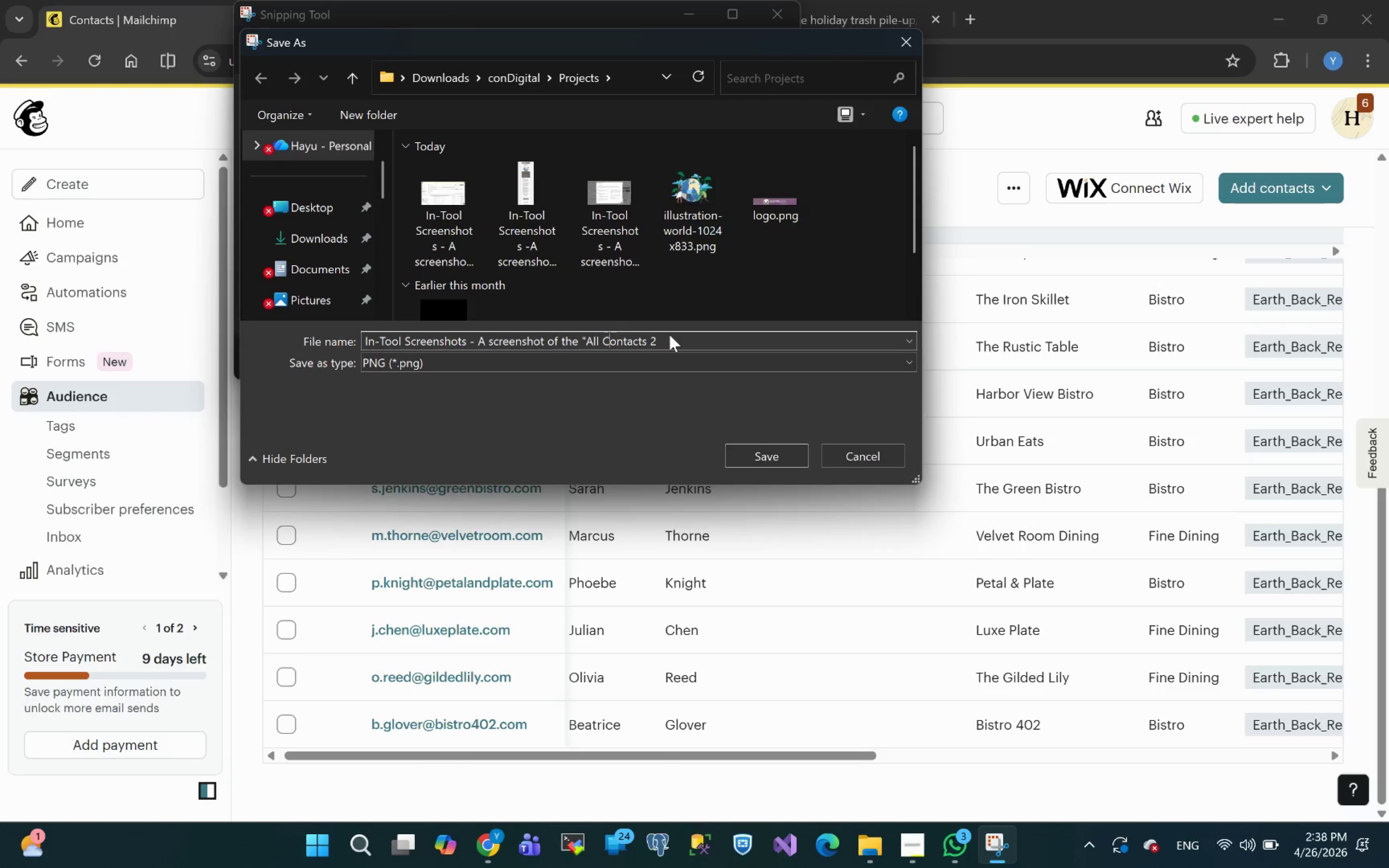 
key(ArrowLeft)
 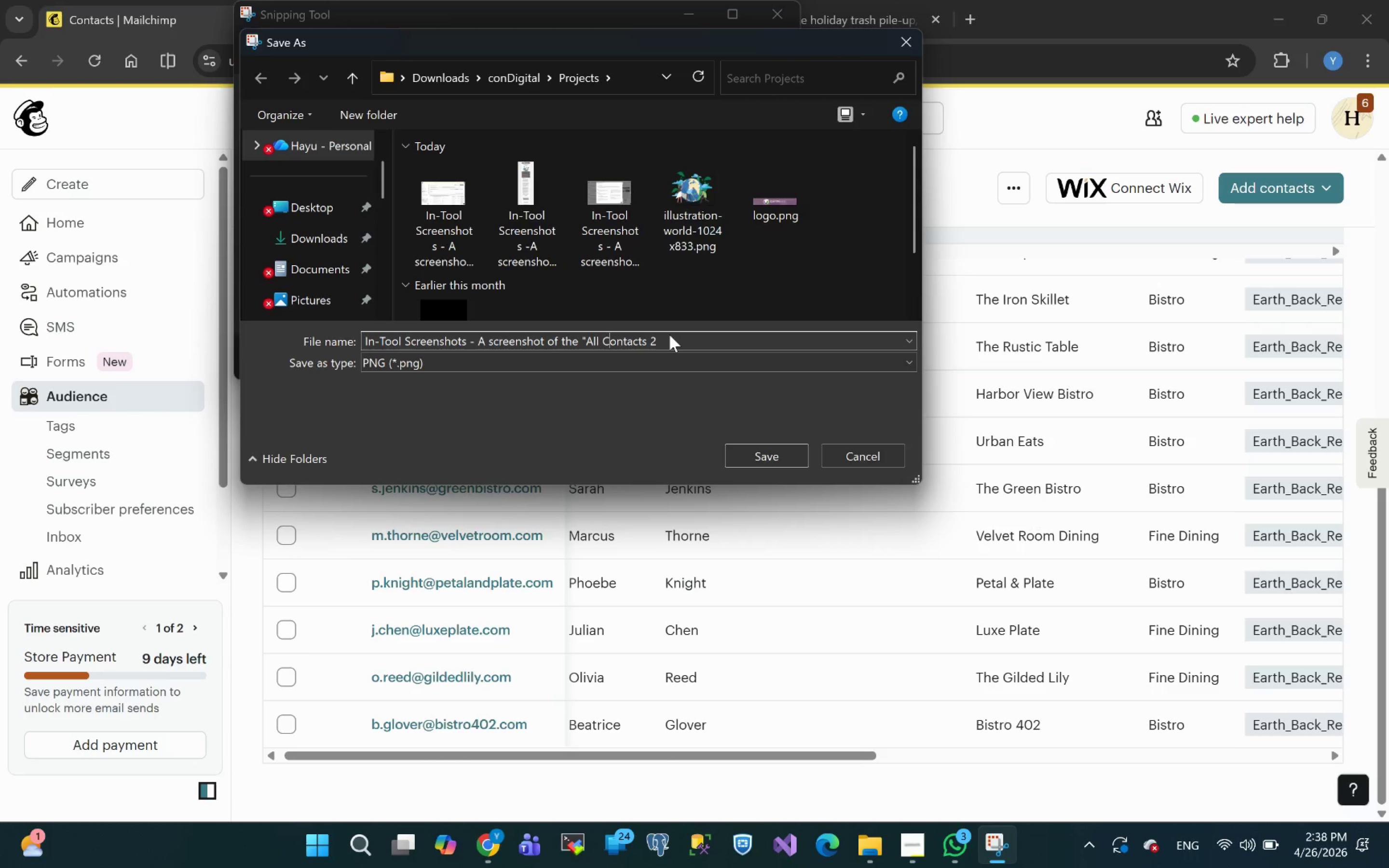 
key(ArrowLeft)
 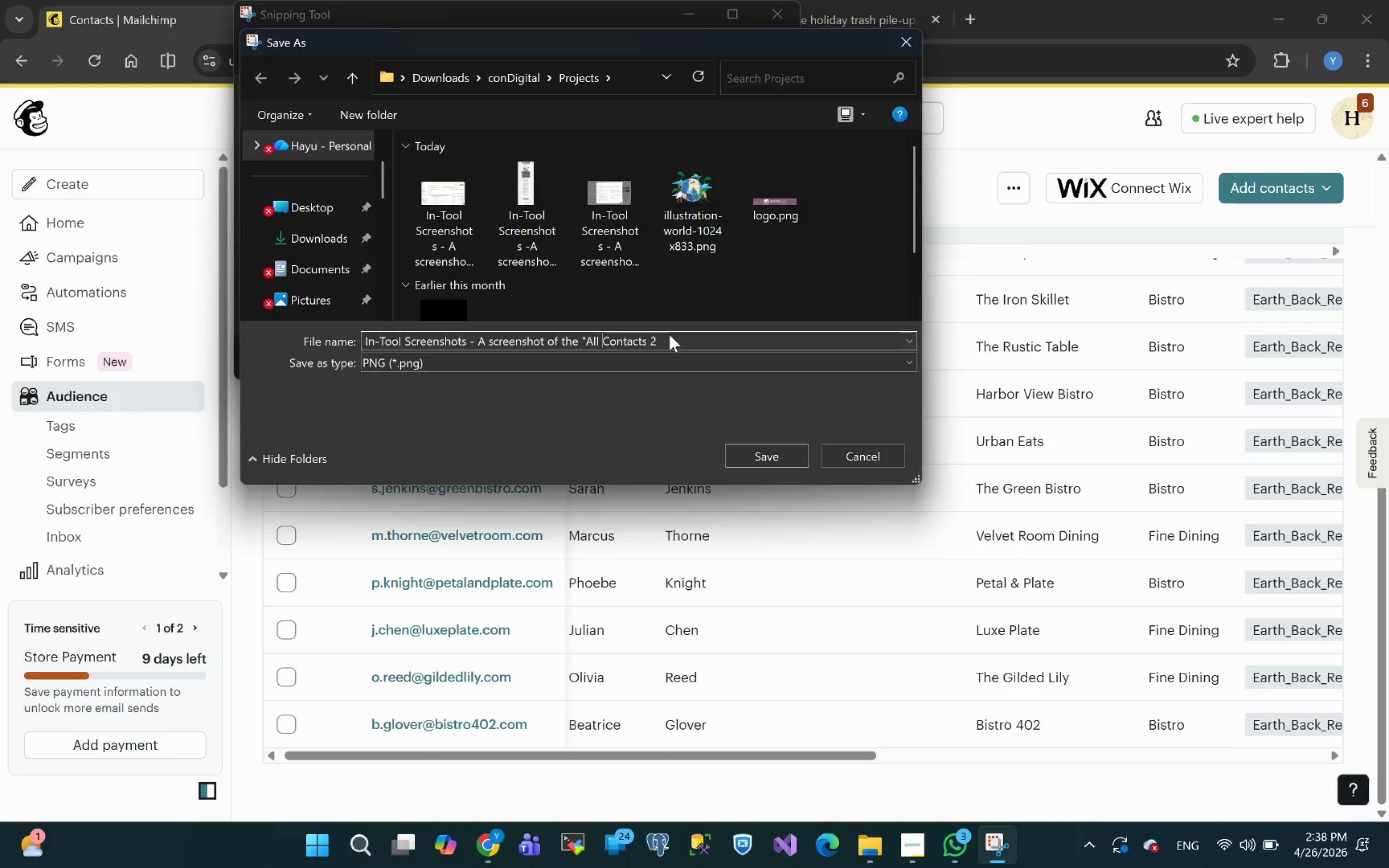 
key(ArrowLeft)
 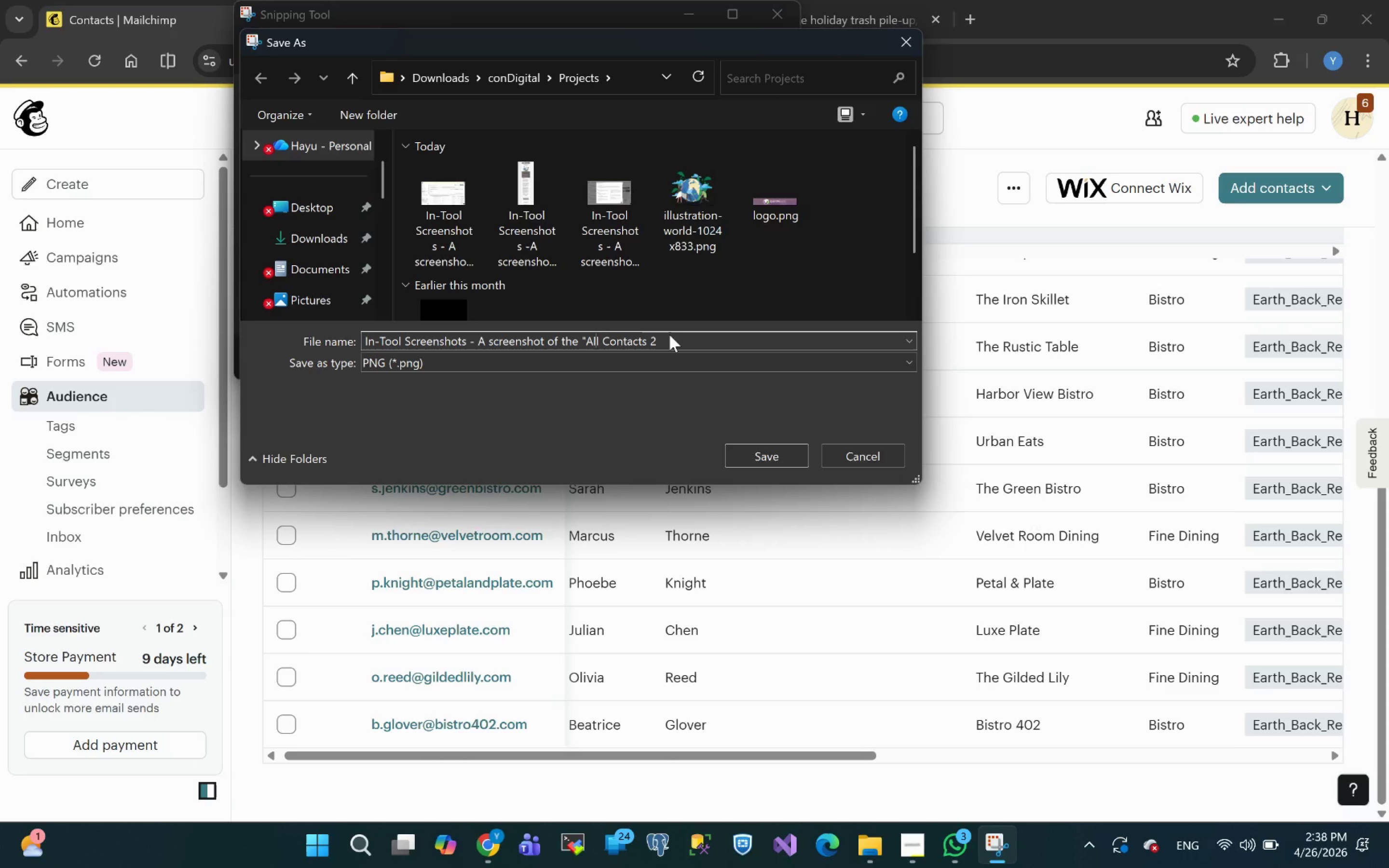 
key(ArrowLeft)
 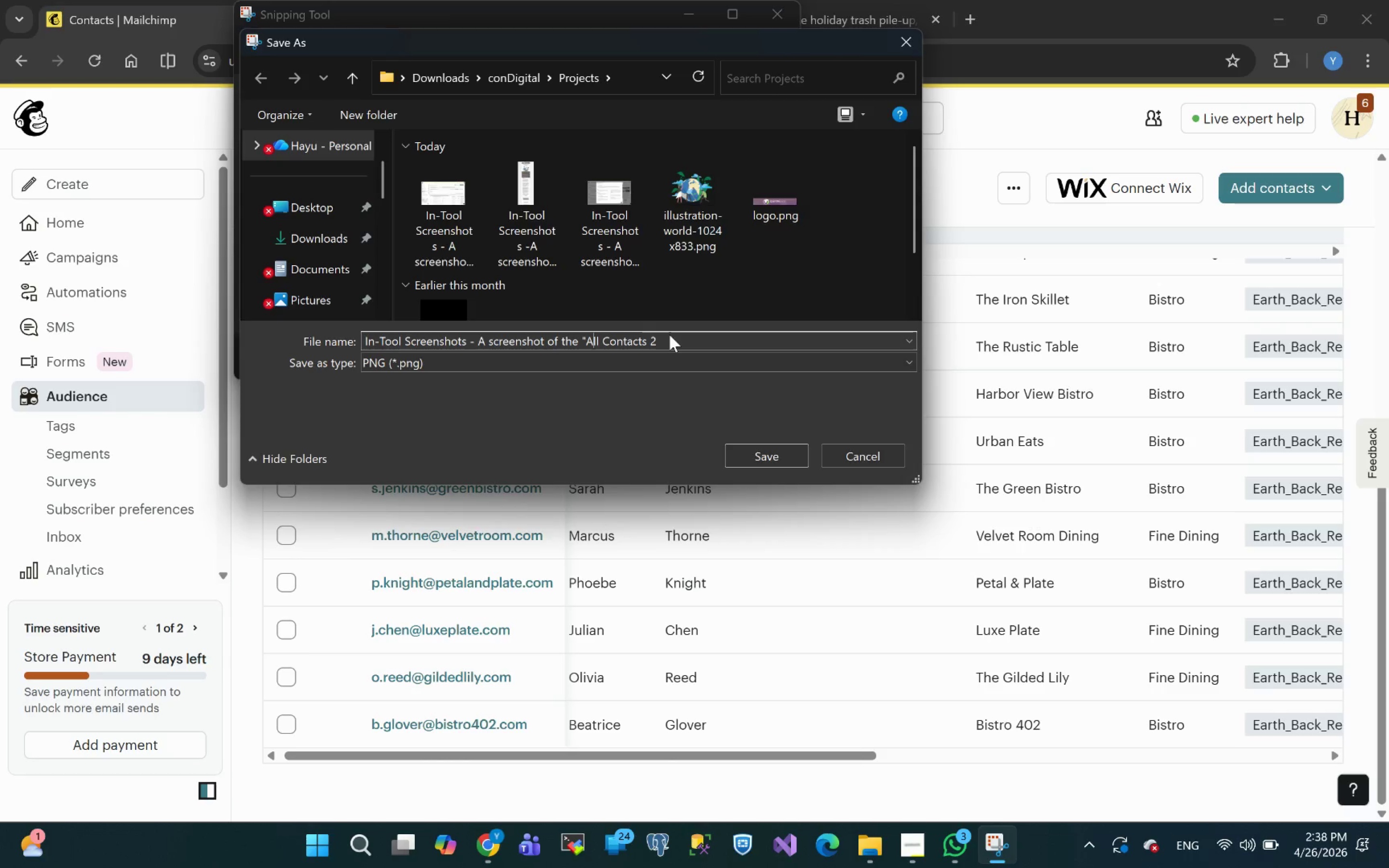 
key(ArrowLeft)
 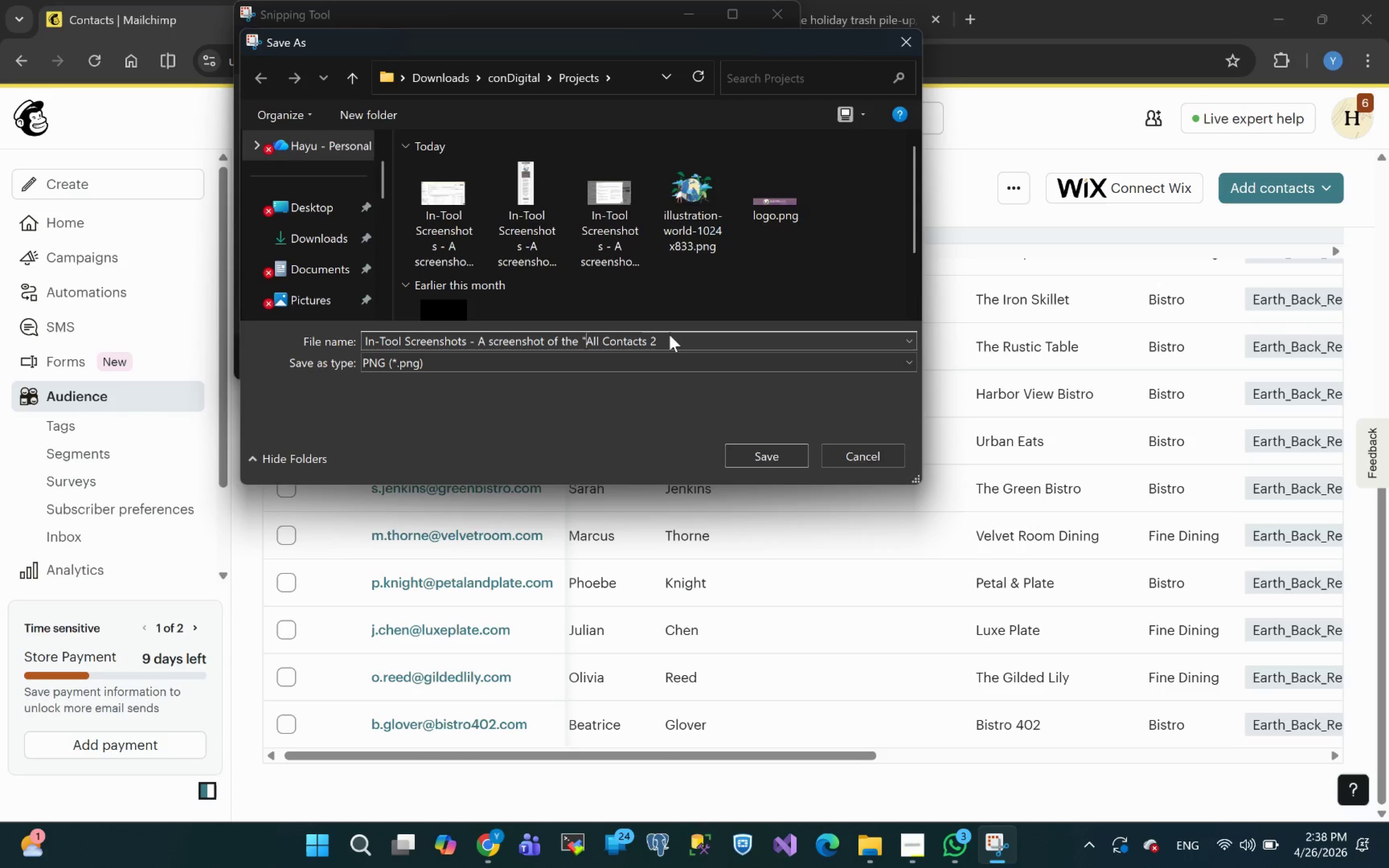 
key(ArrowLeft)
 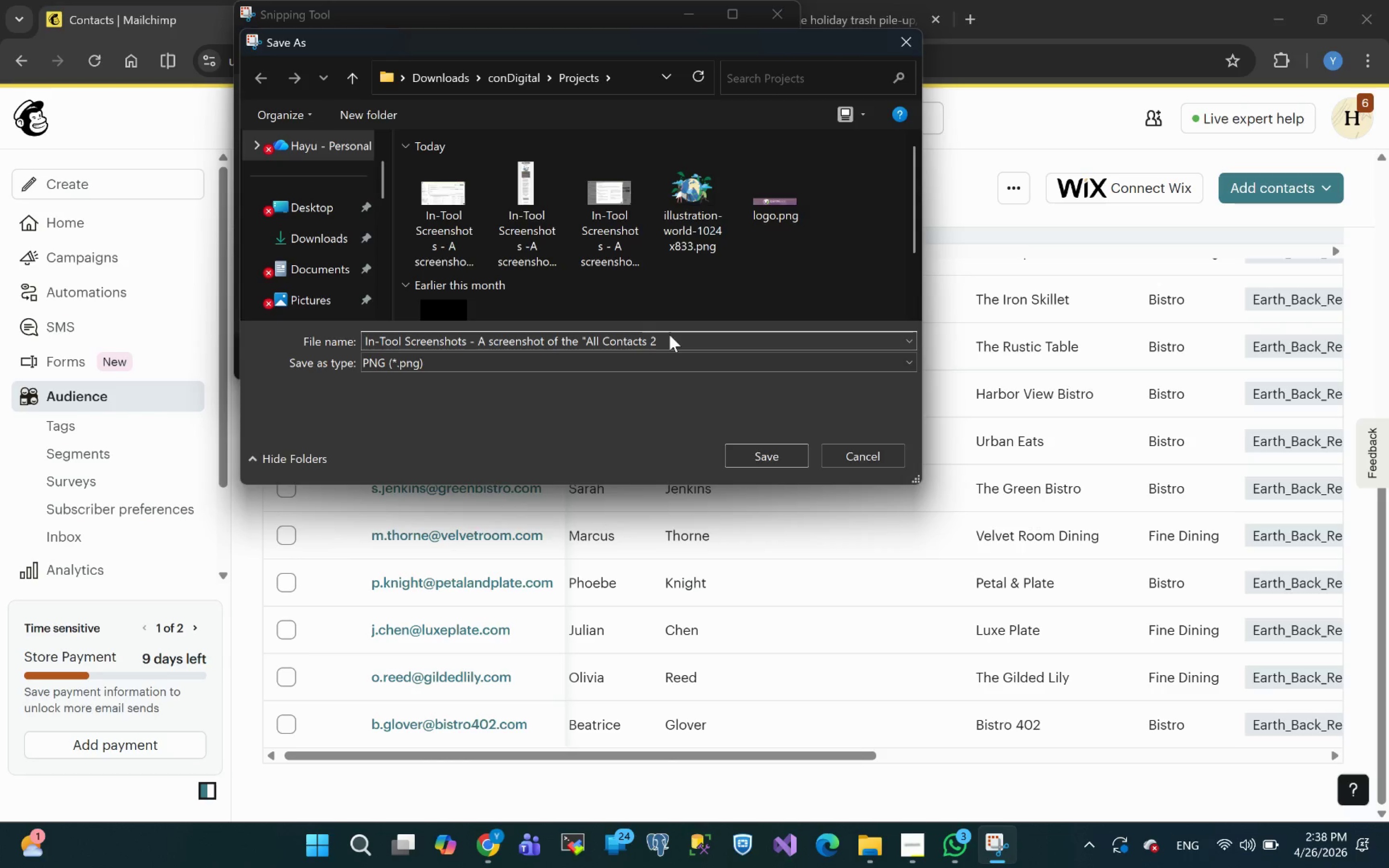 
key(Backspace)
 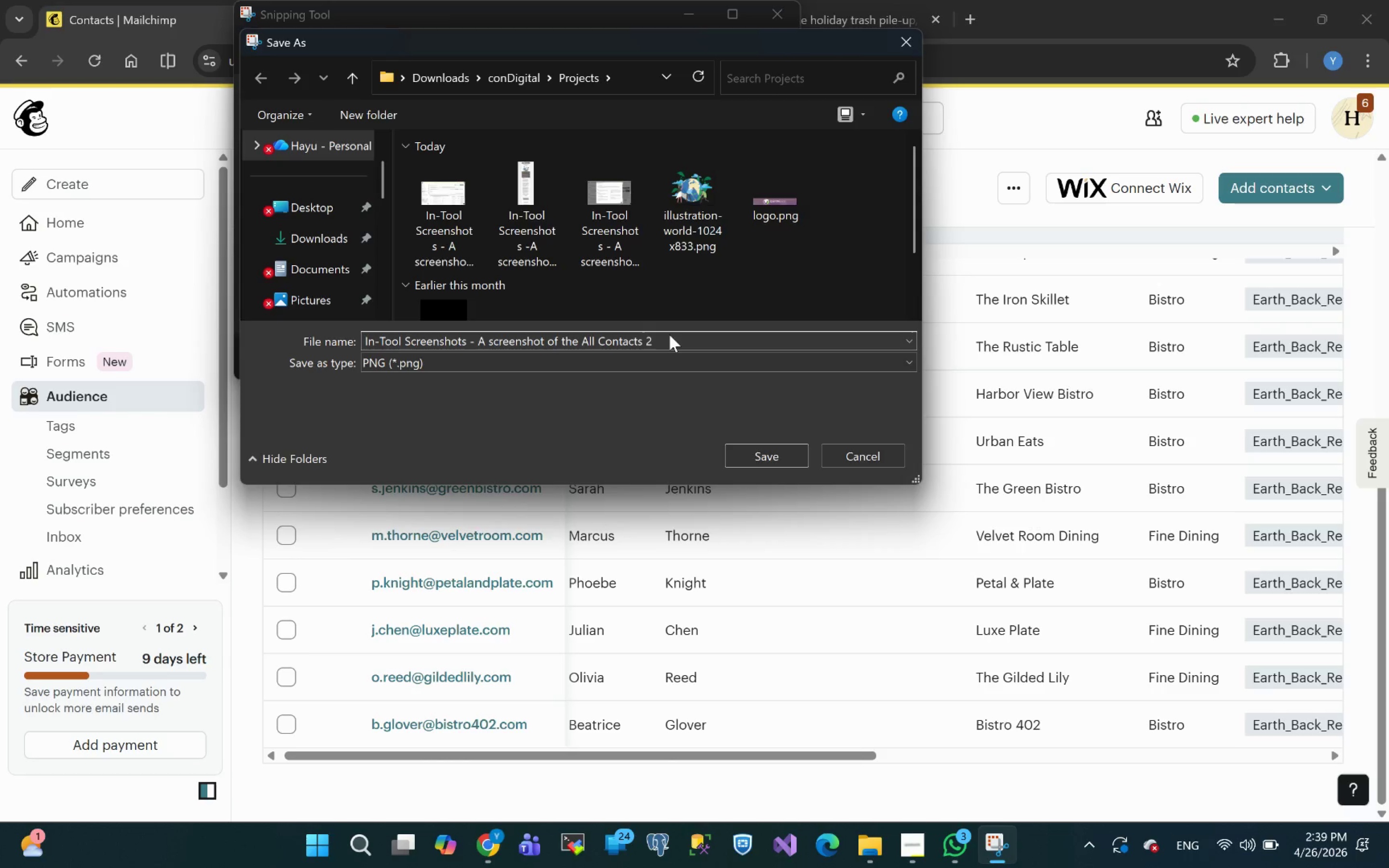 
hold_key(key=ArrowRight, duration=1.12)
 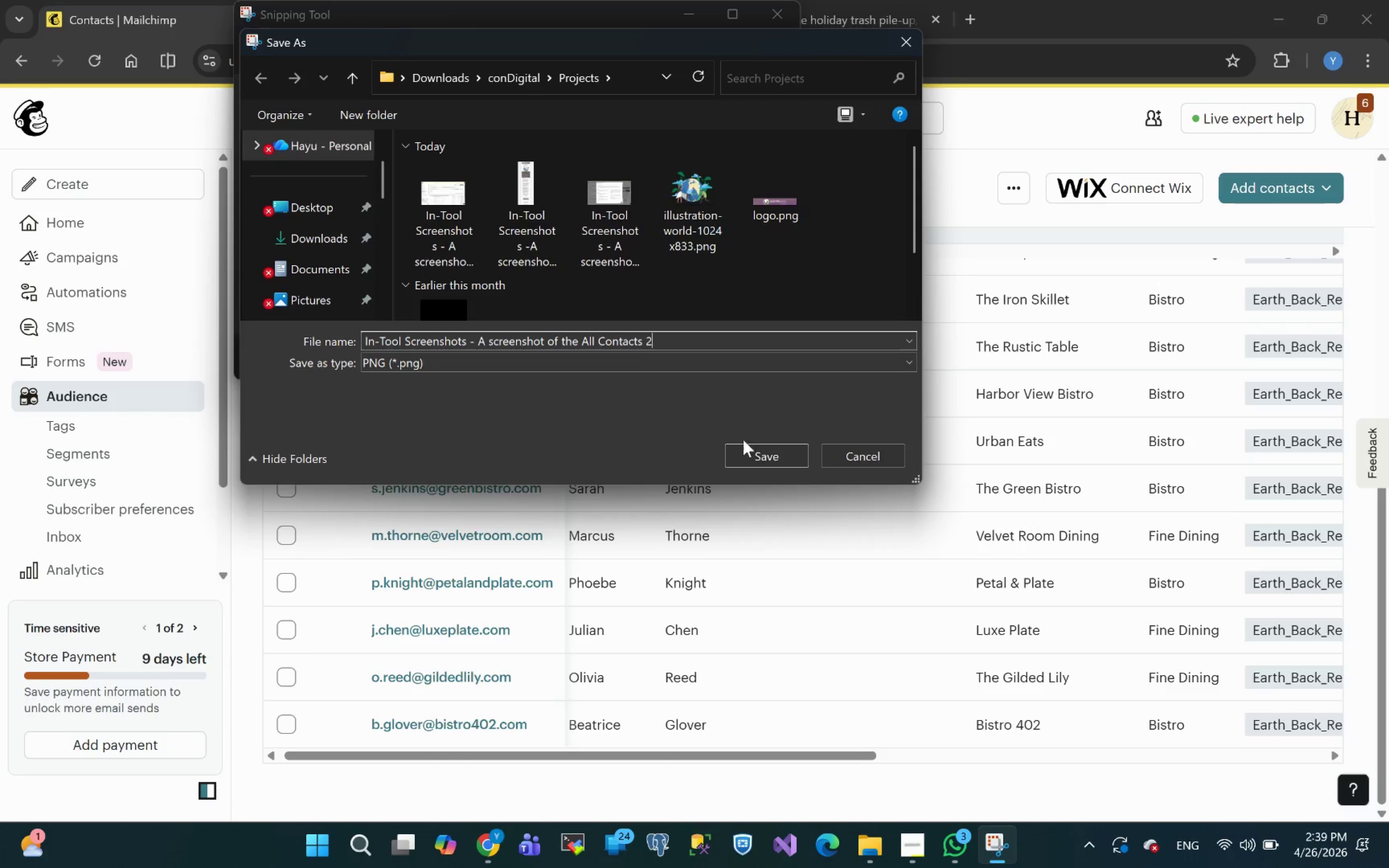 
left_click([757, 451])
 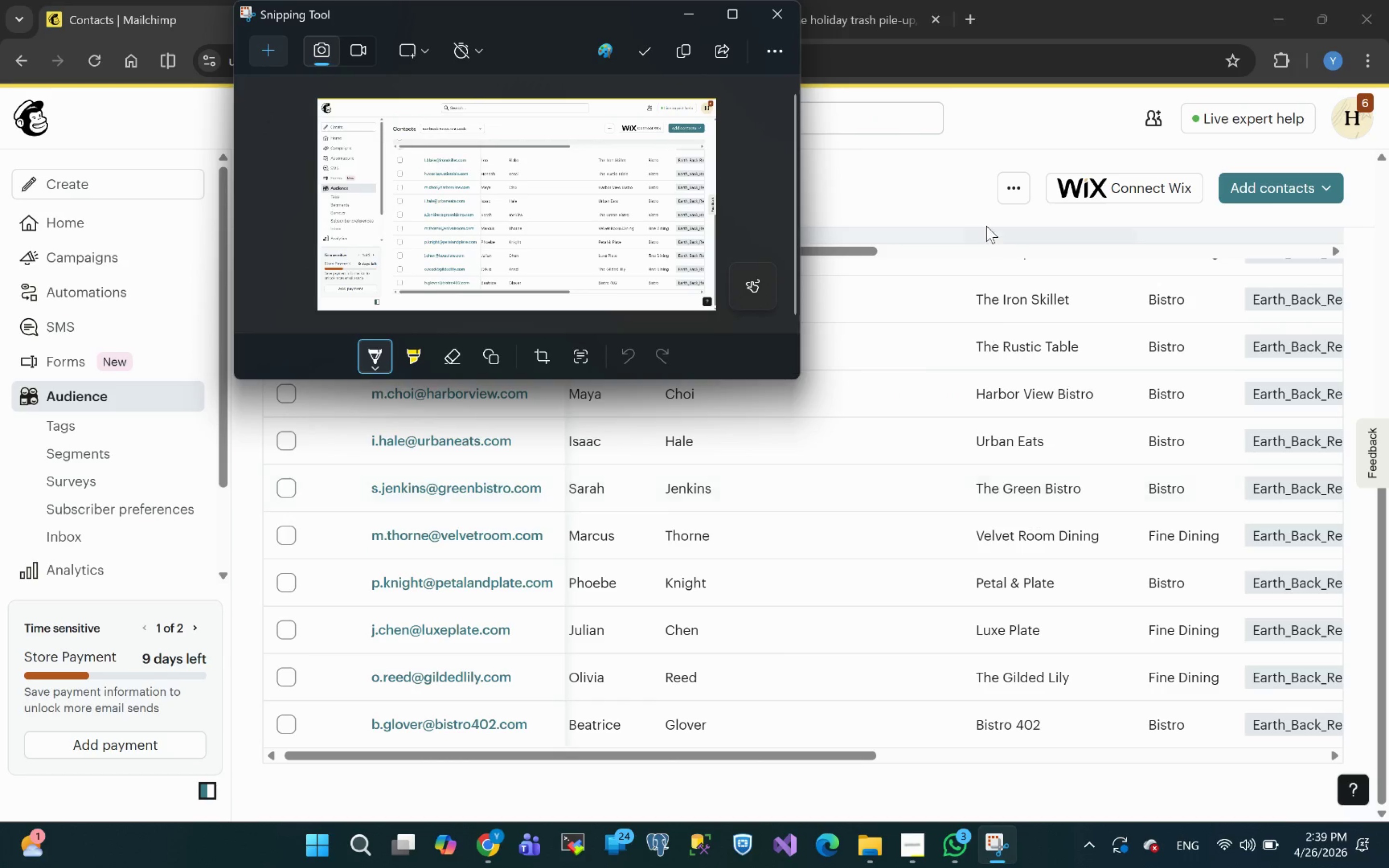 
left_click([926, 178])
 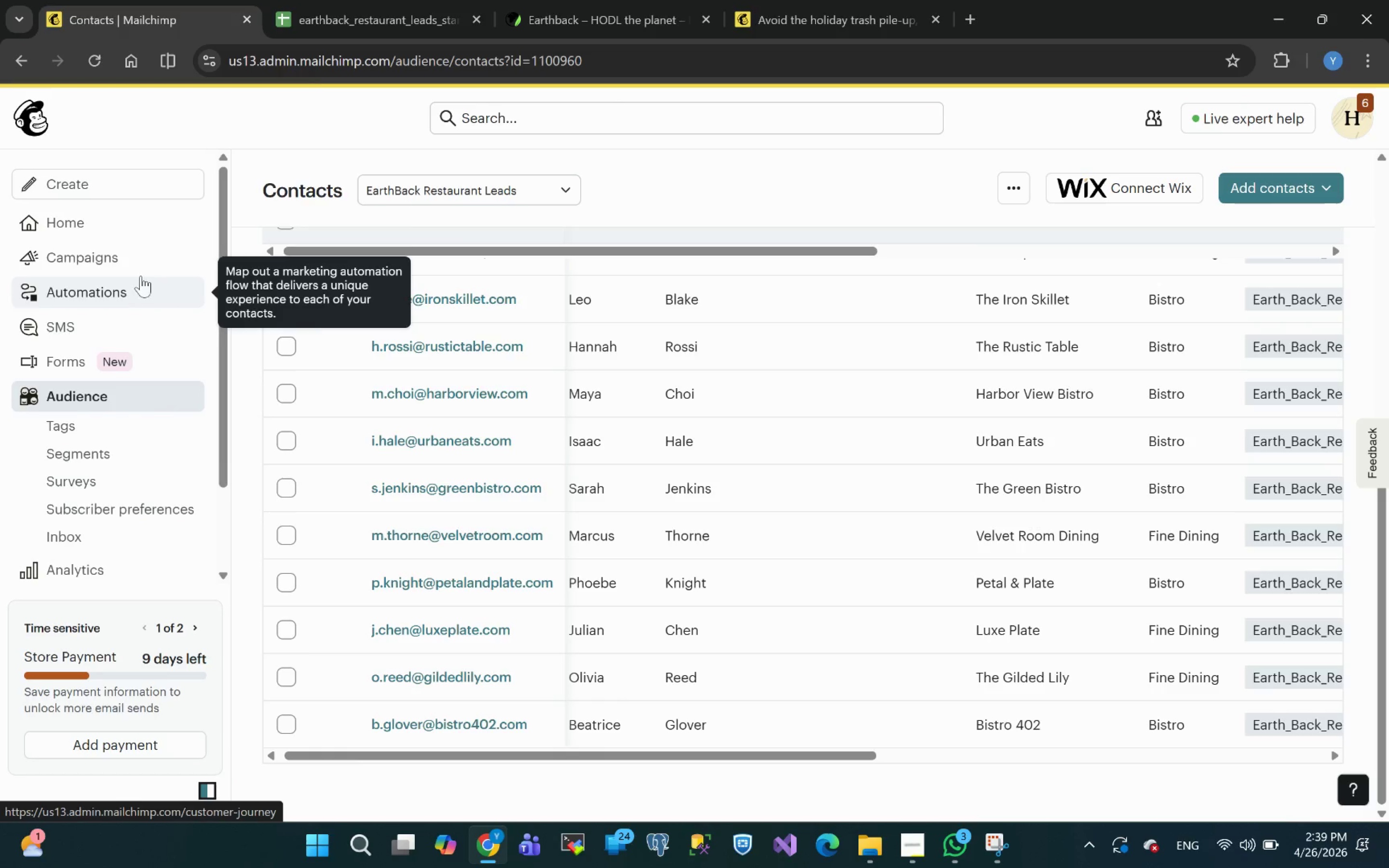 
left_click([81, 253])
 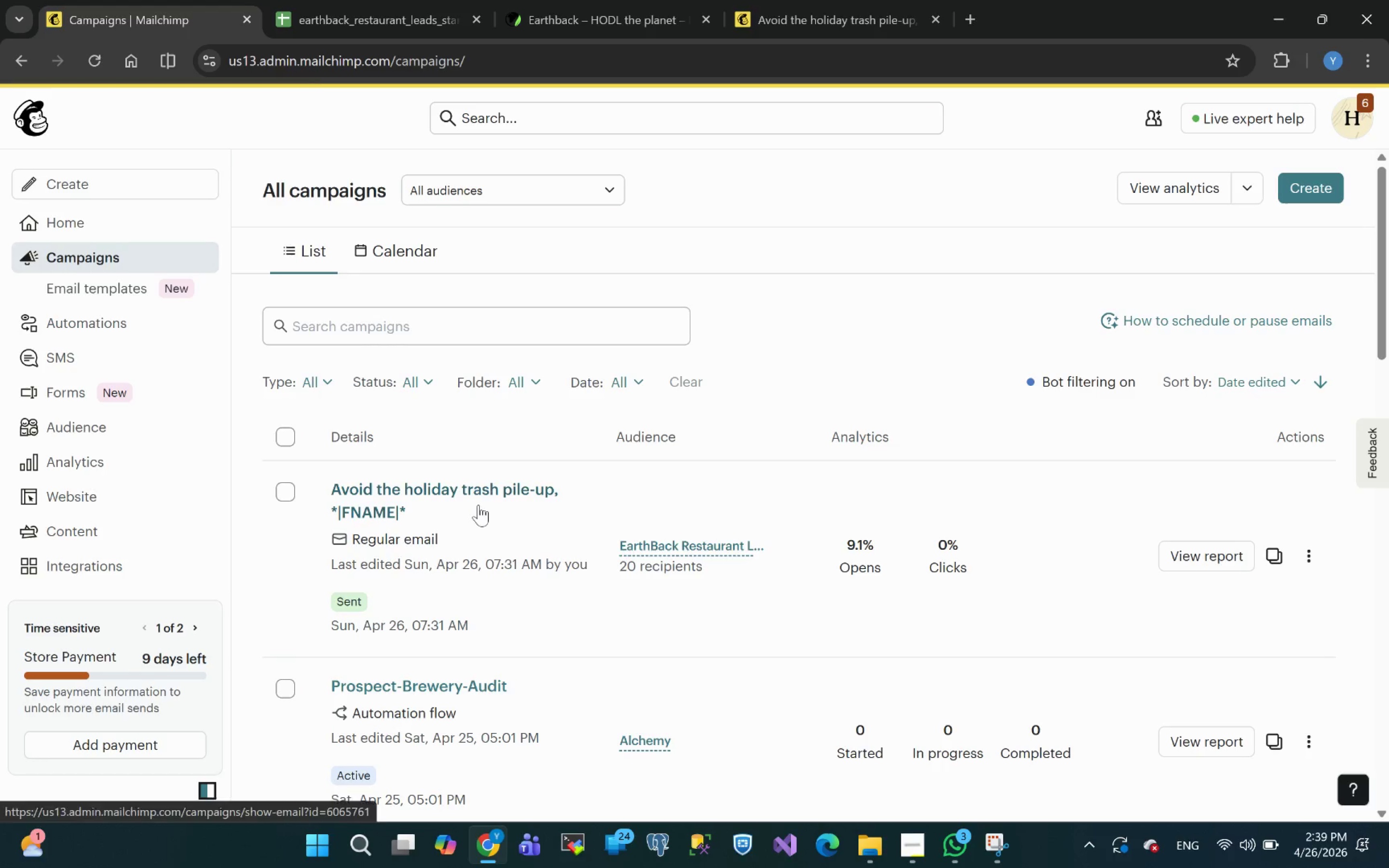 
wait(25.32)
 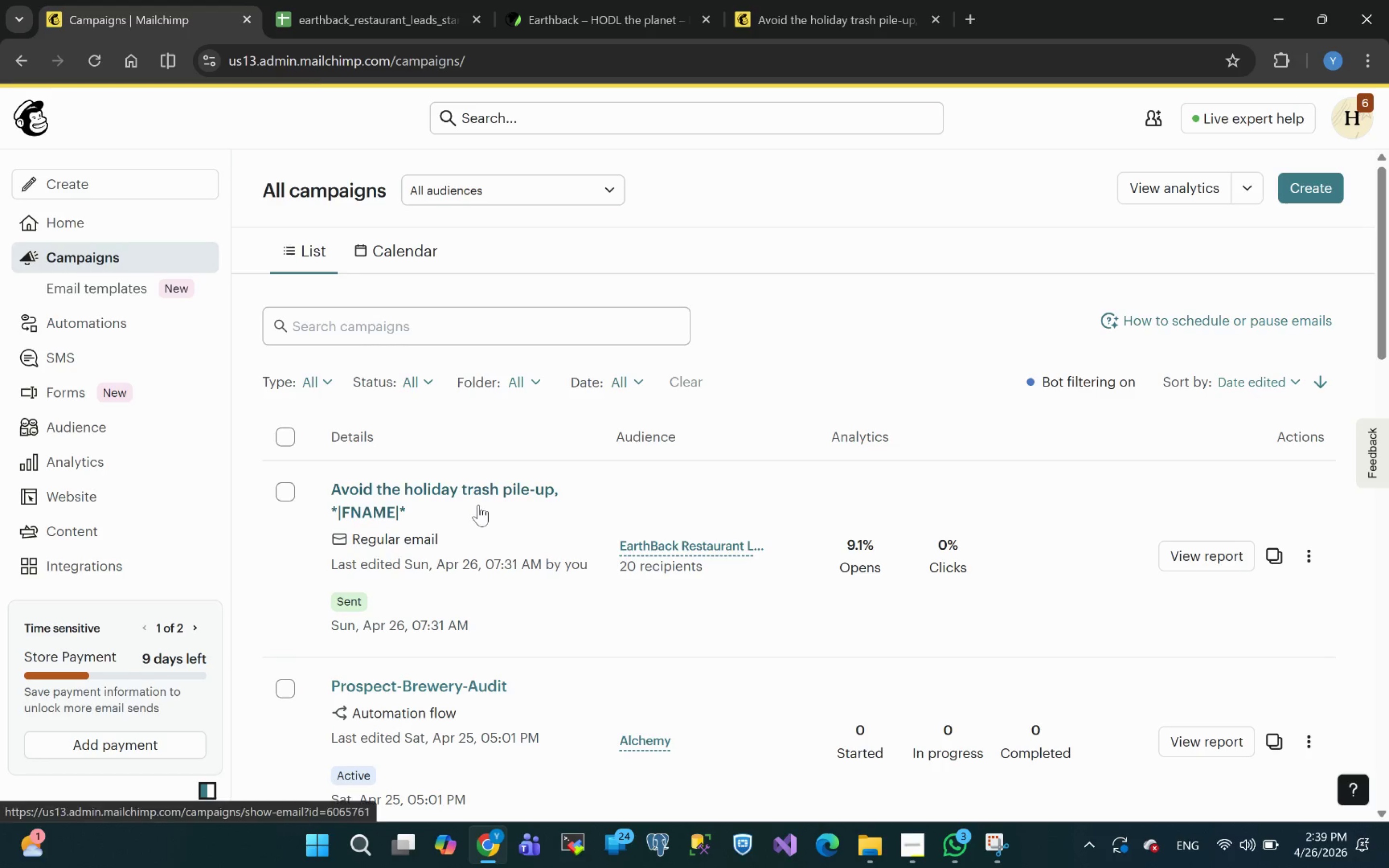 
left_click([658, 548])
 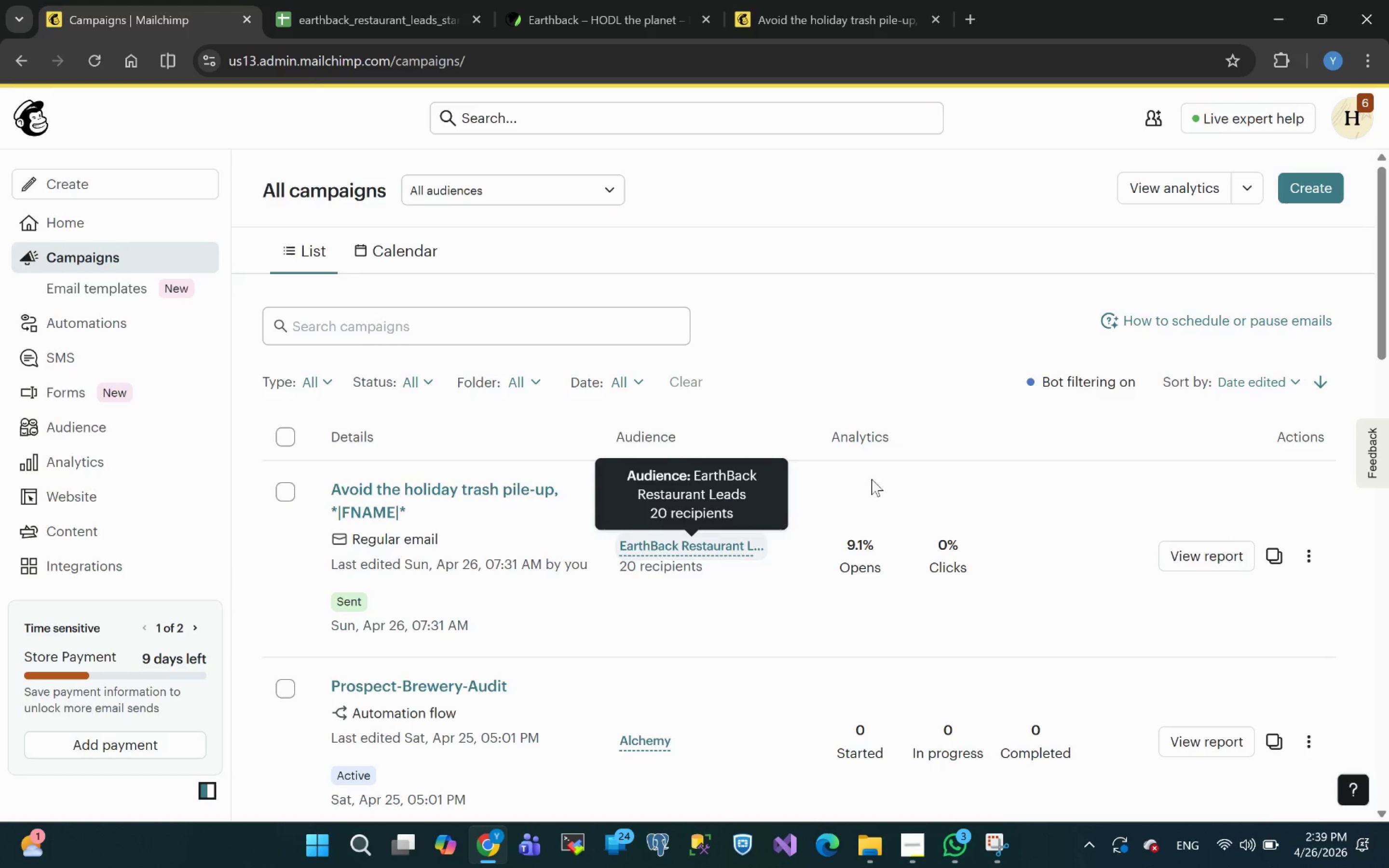 
left_click([1026, 489])
 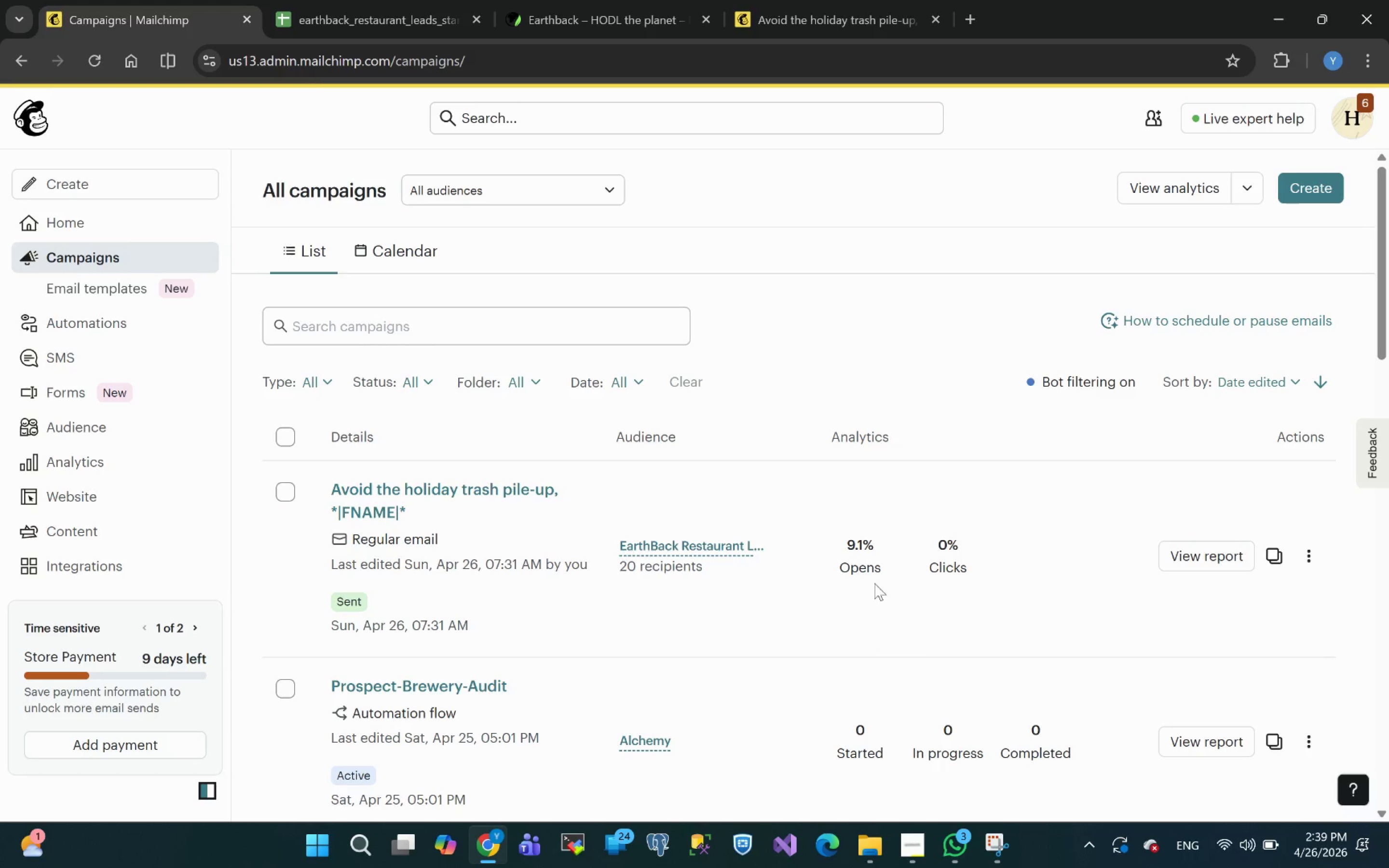 
wait(12.41)
 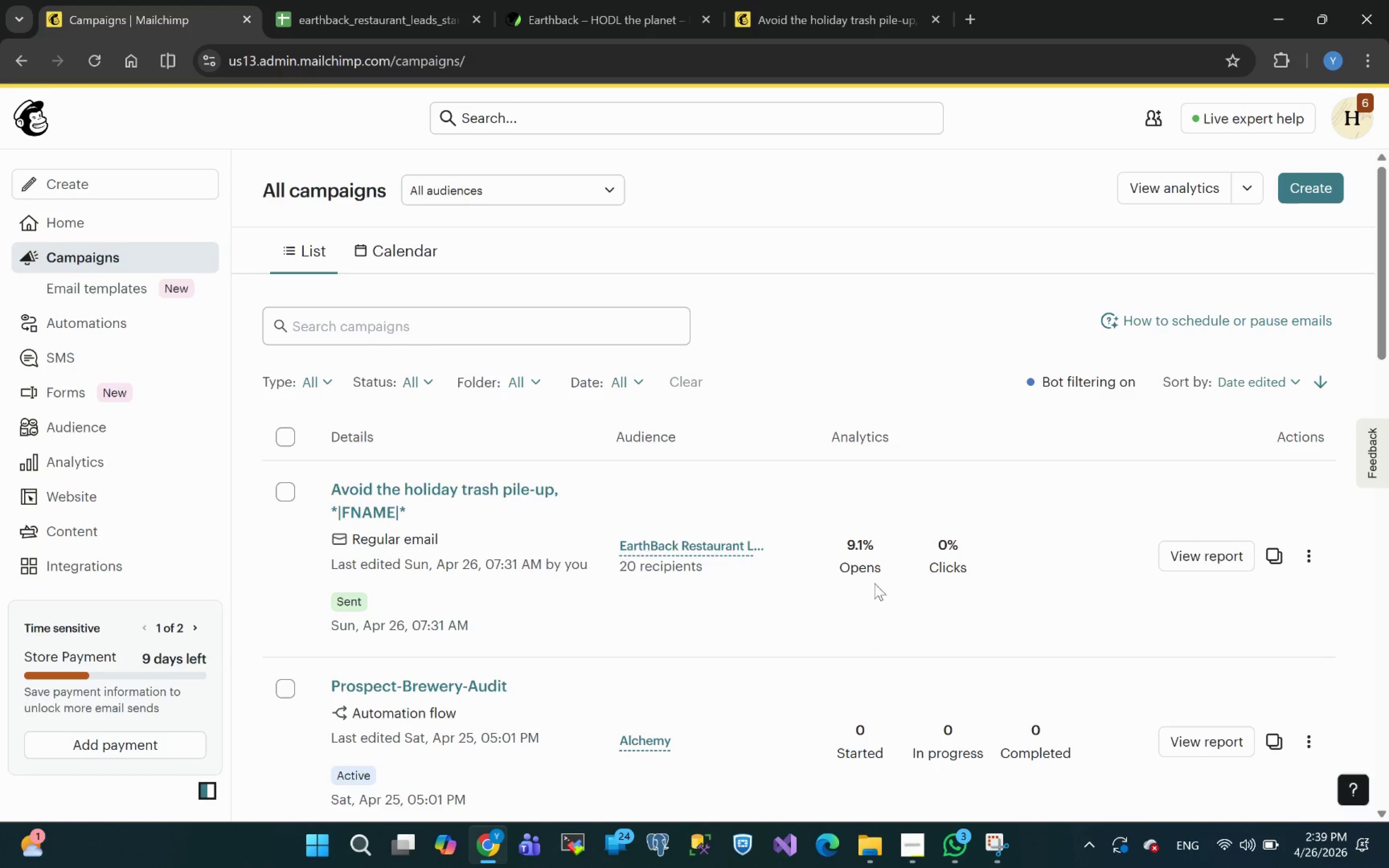 
left_click([438, 495])
 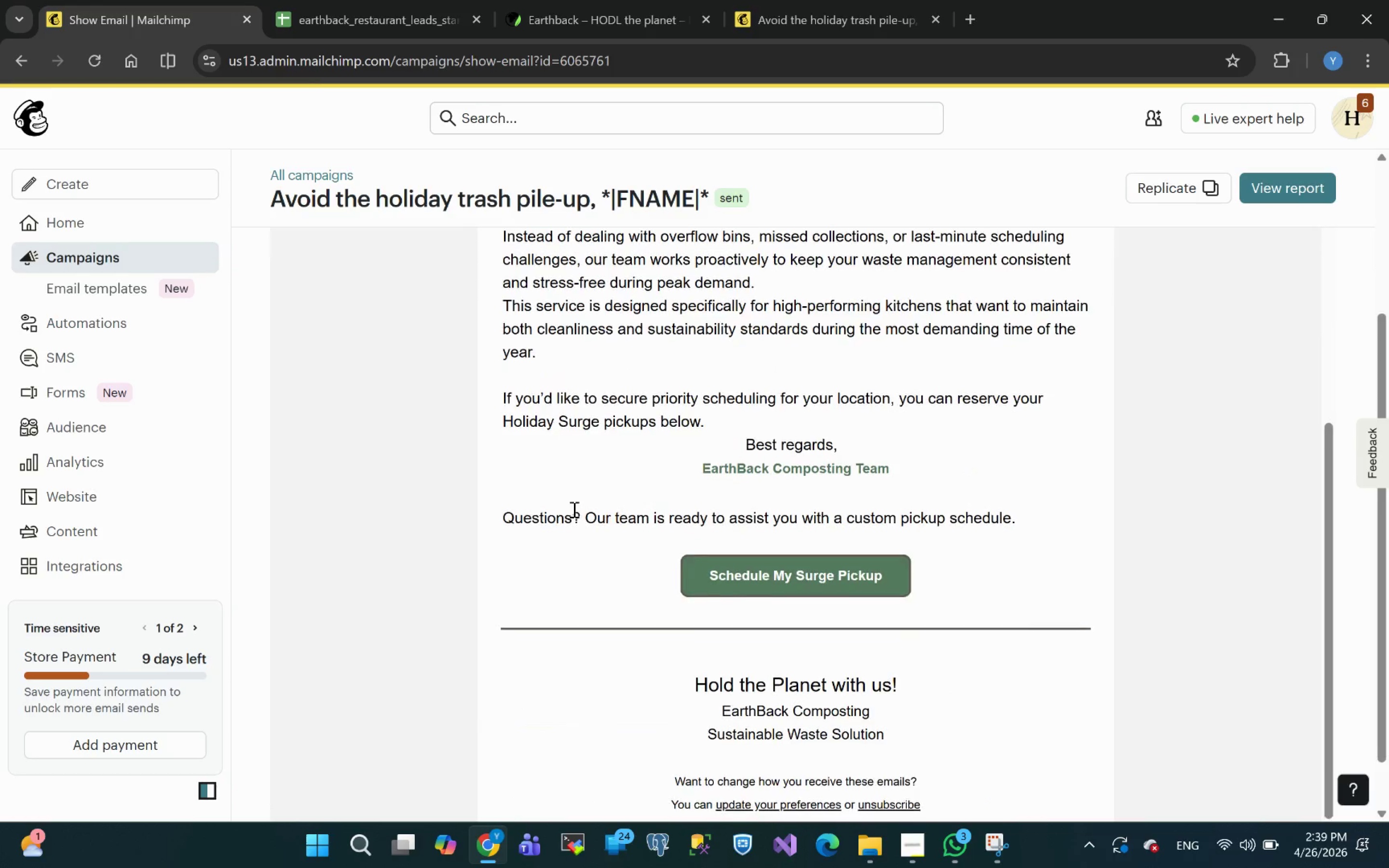 
wait(11.43)
 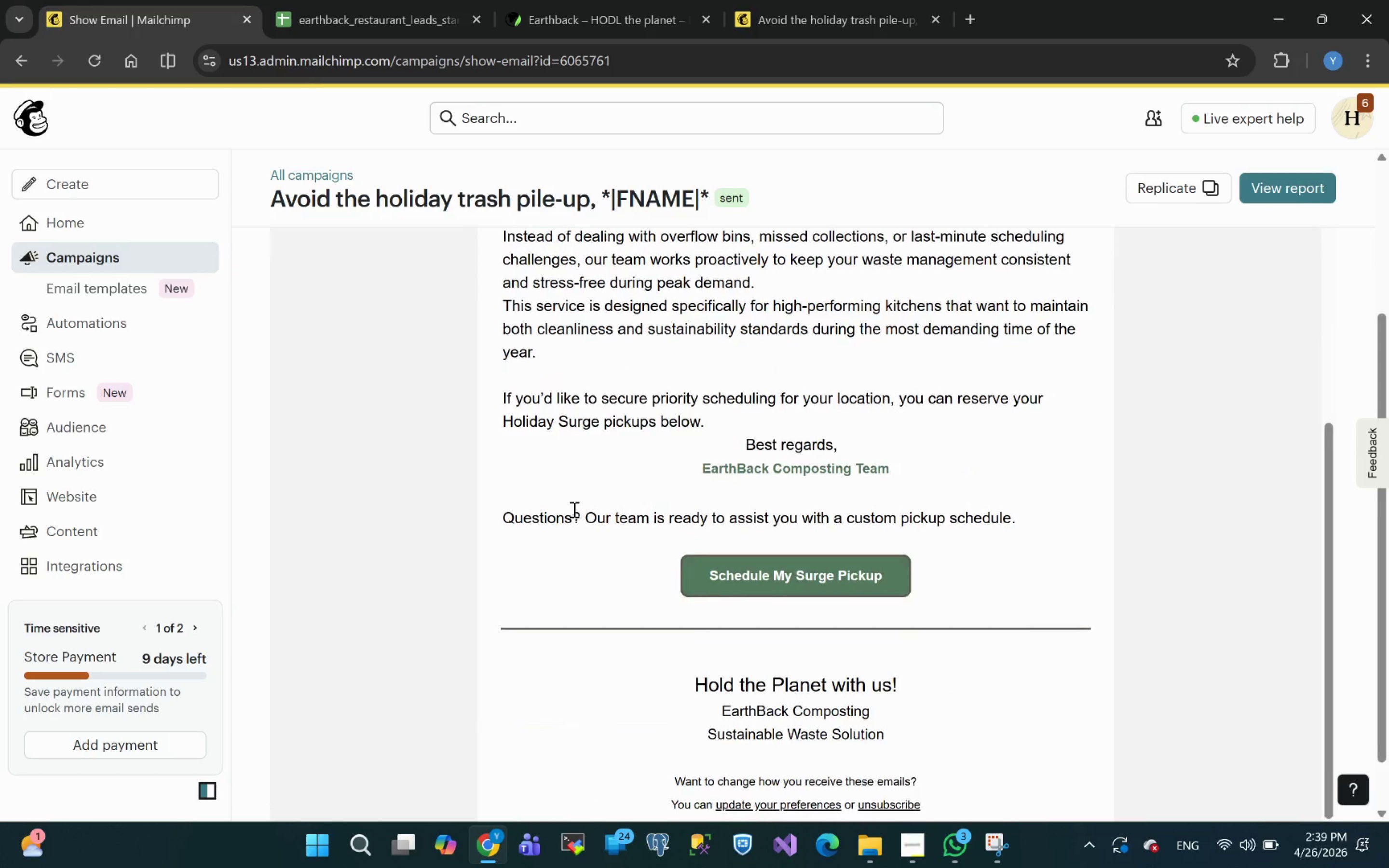 
left_click([1297, 189])
 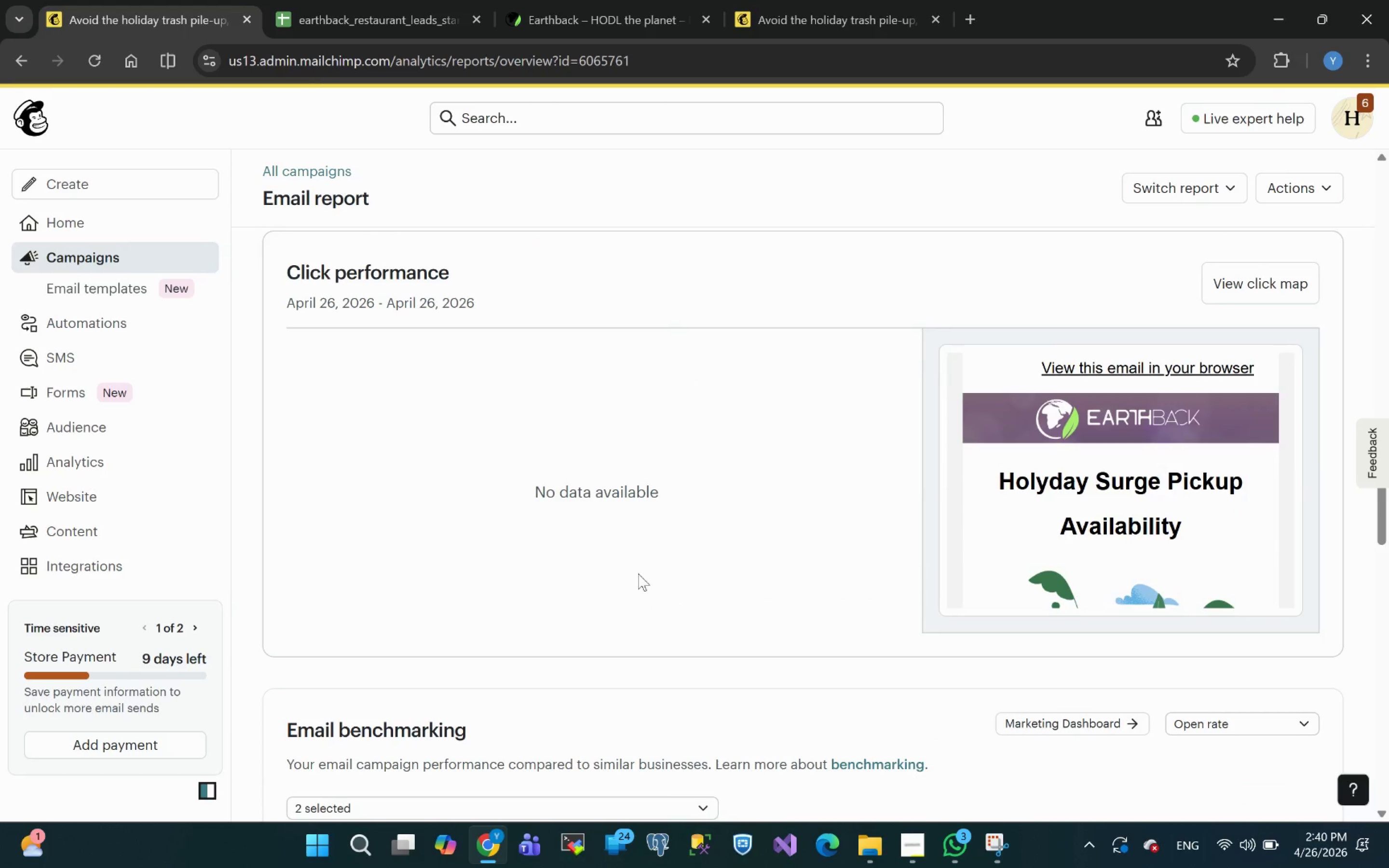 
wait(18.55)
 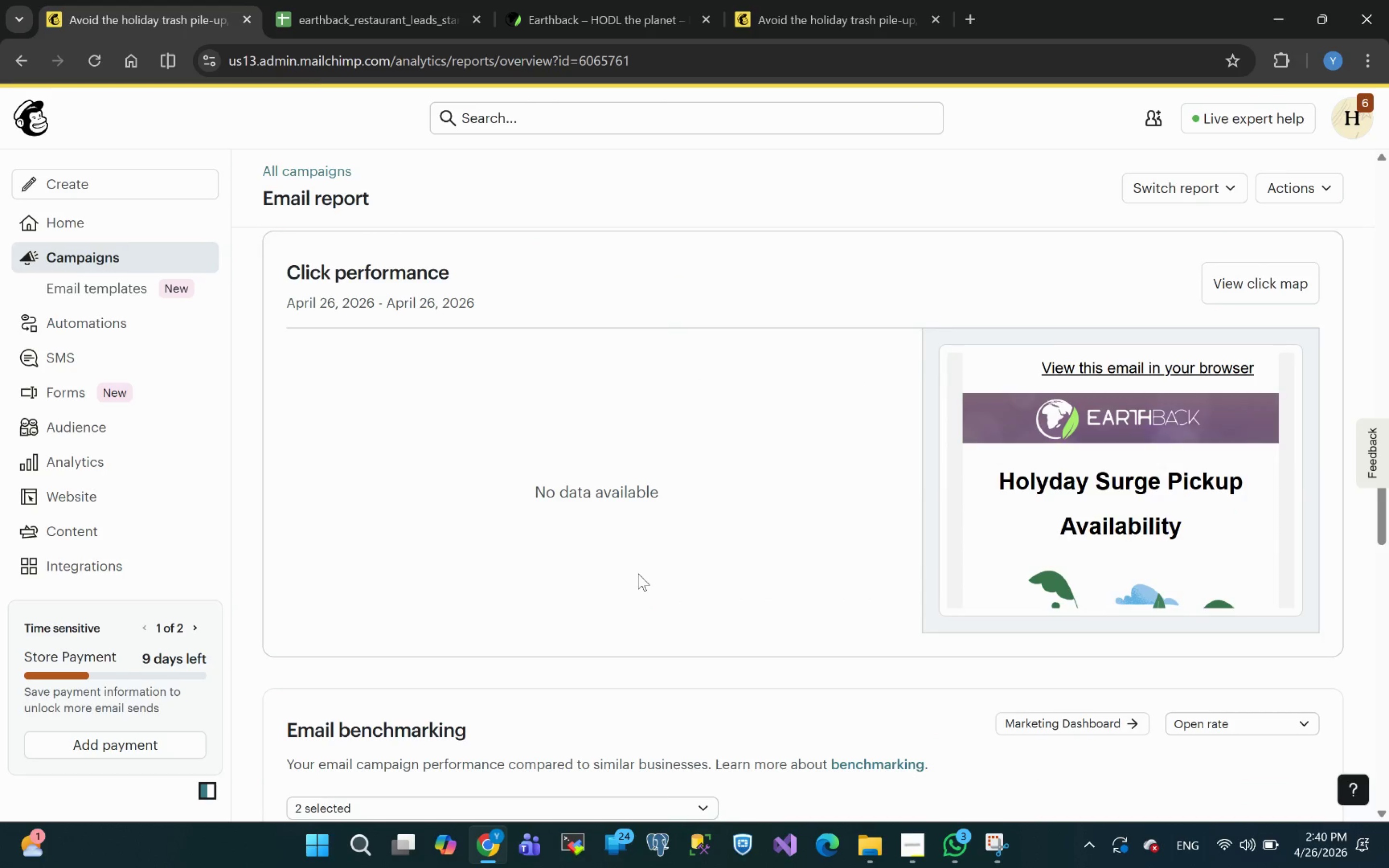 
left_click([1098, 503])
 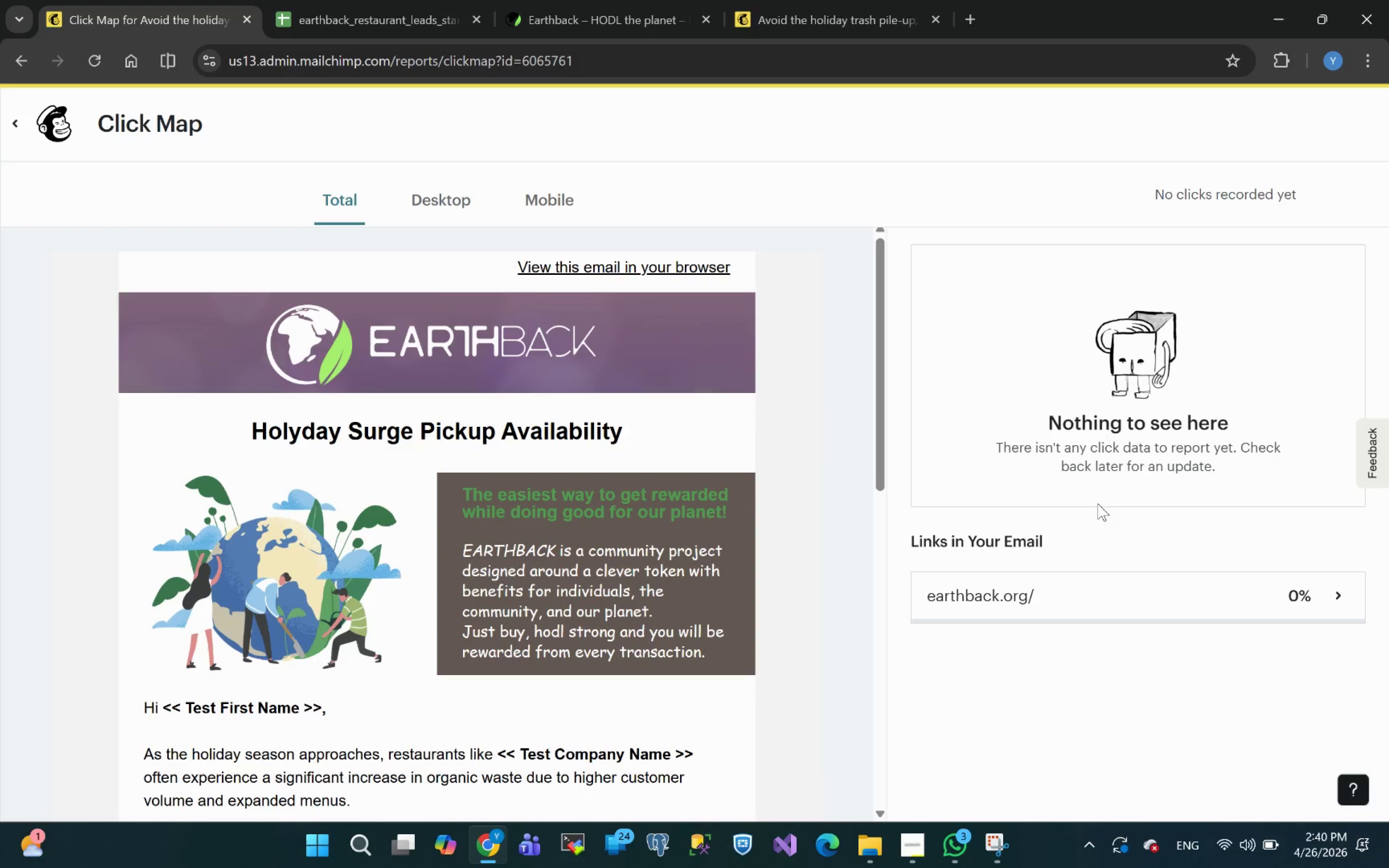 
wait(37.81)
 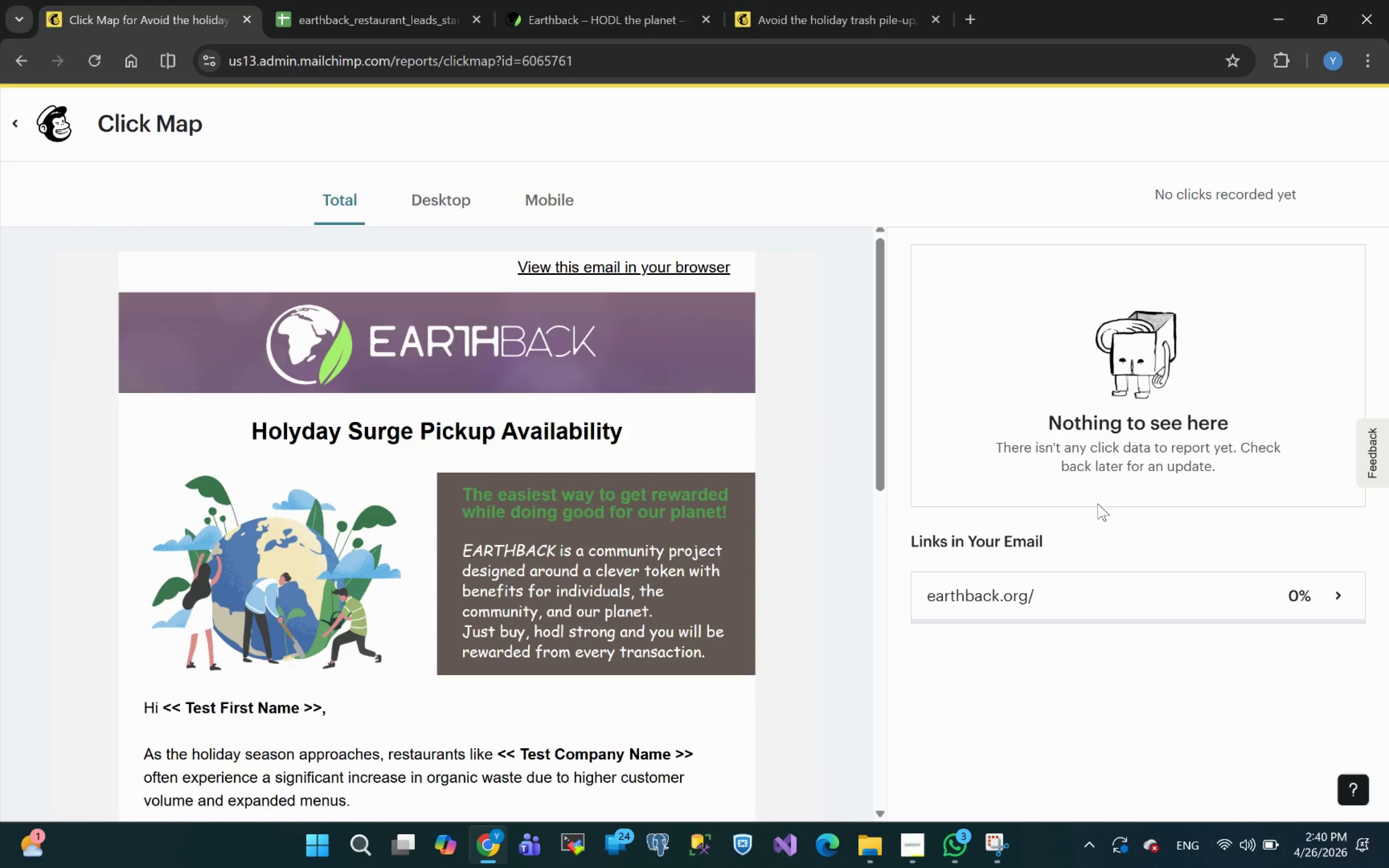 
left_click([549, 195])
 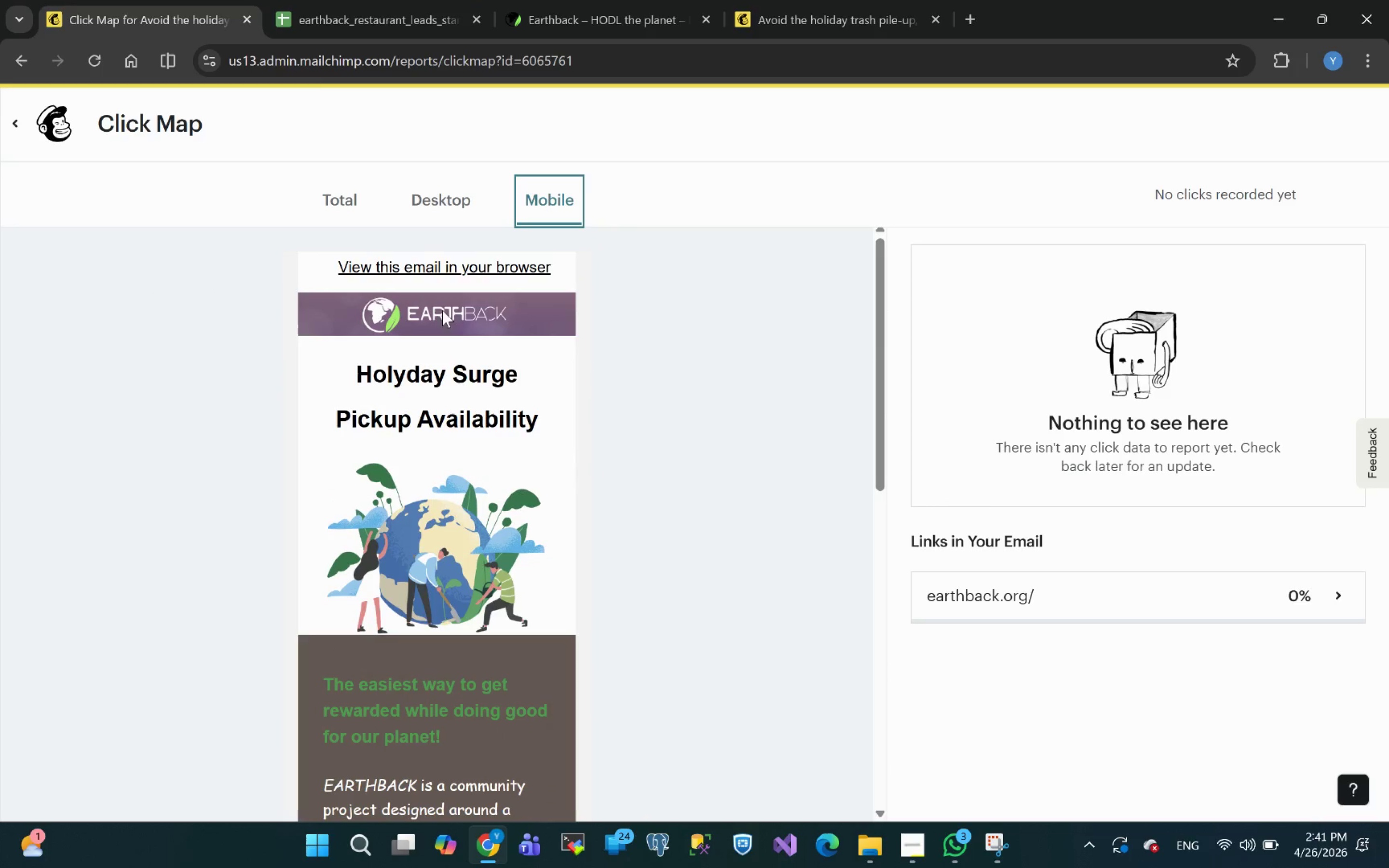 
wait(10.09)
 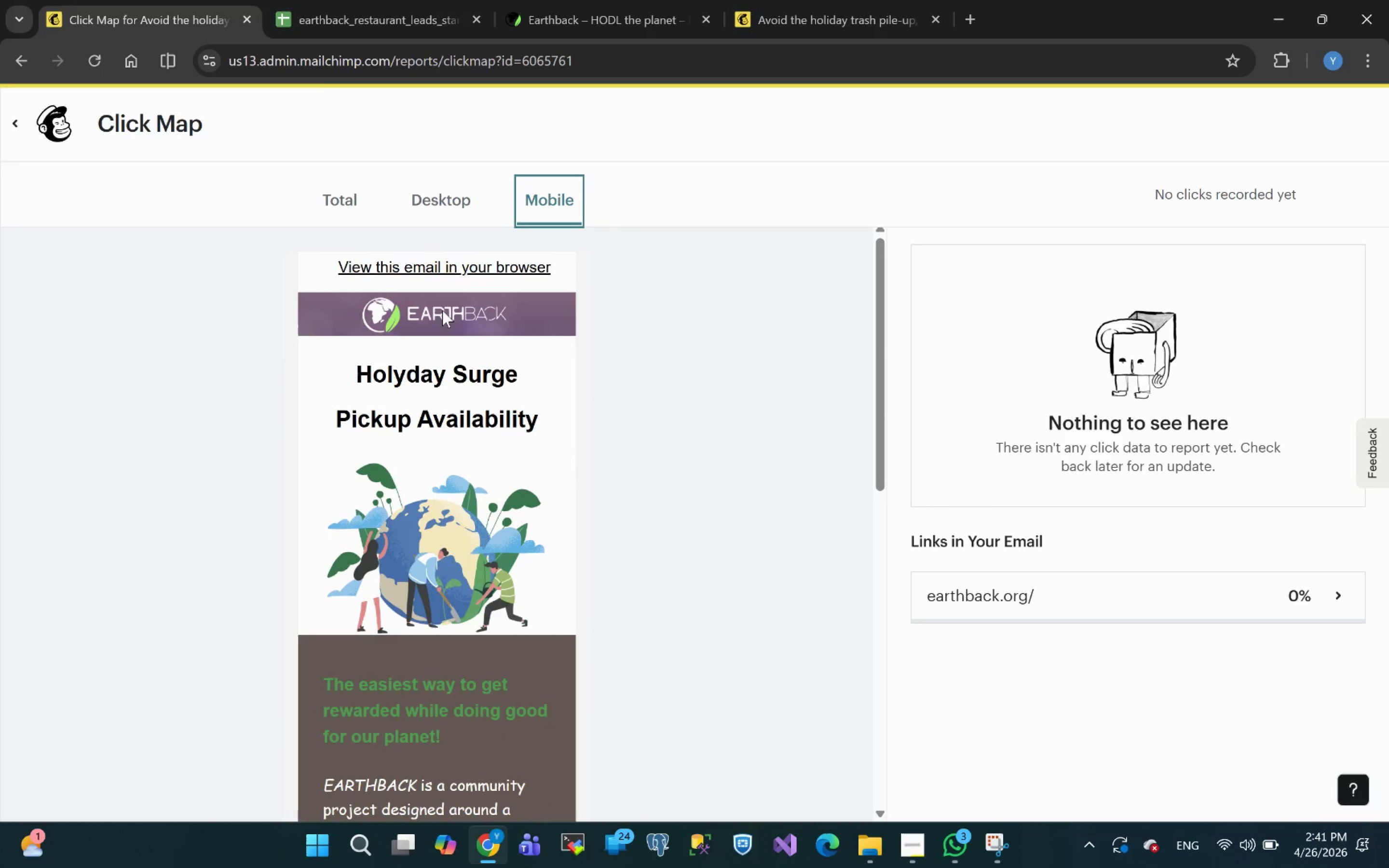 
left_click([20, 126])
 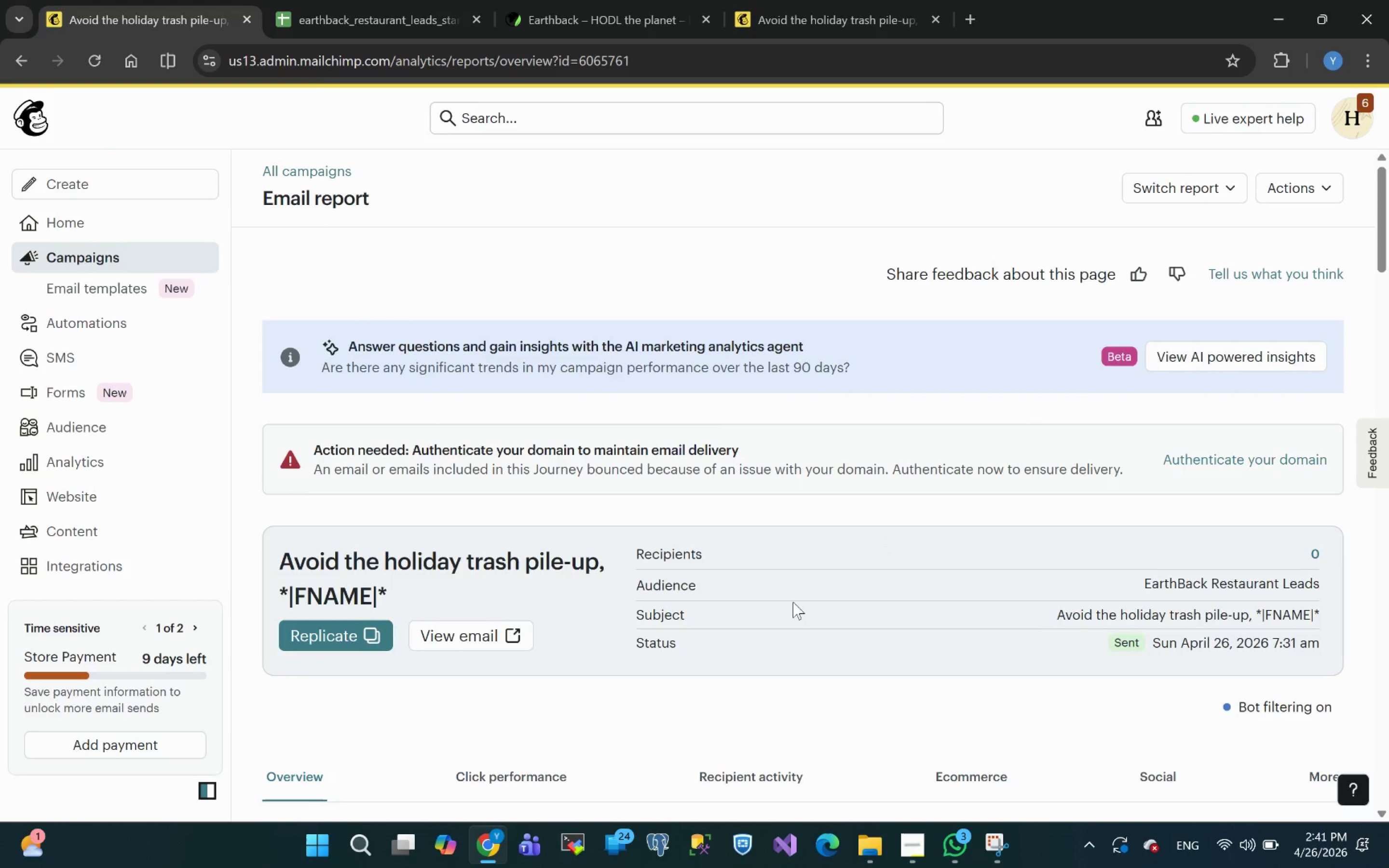 
mouse_move([750, 605])
 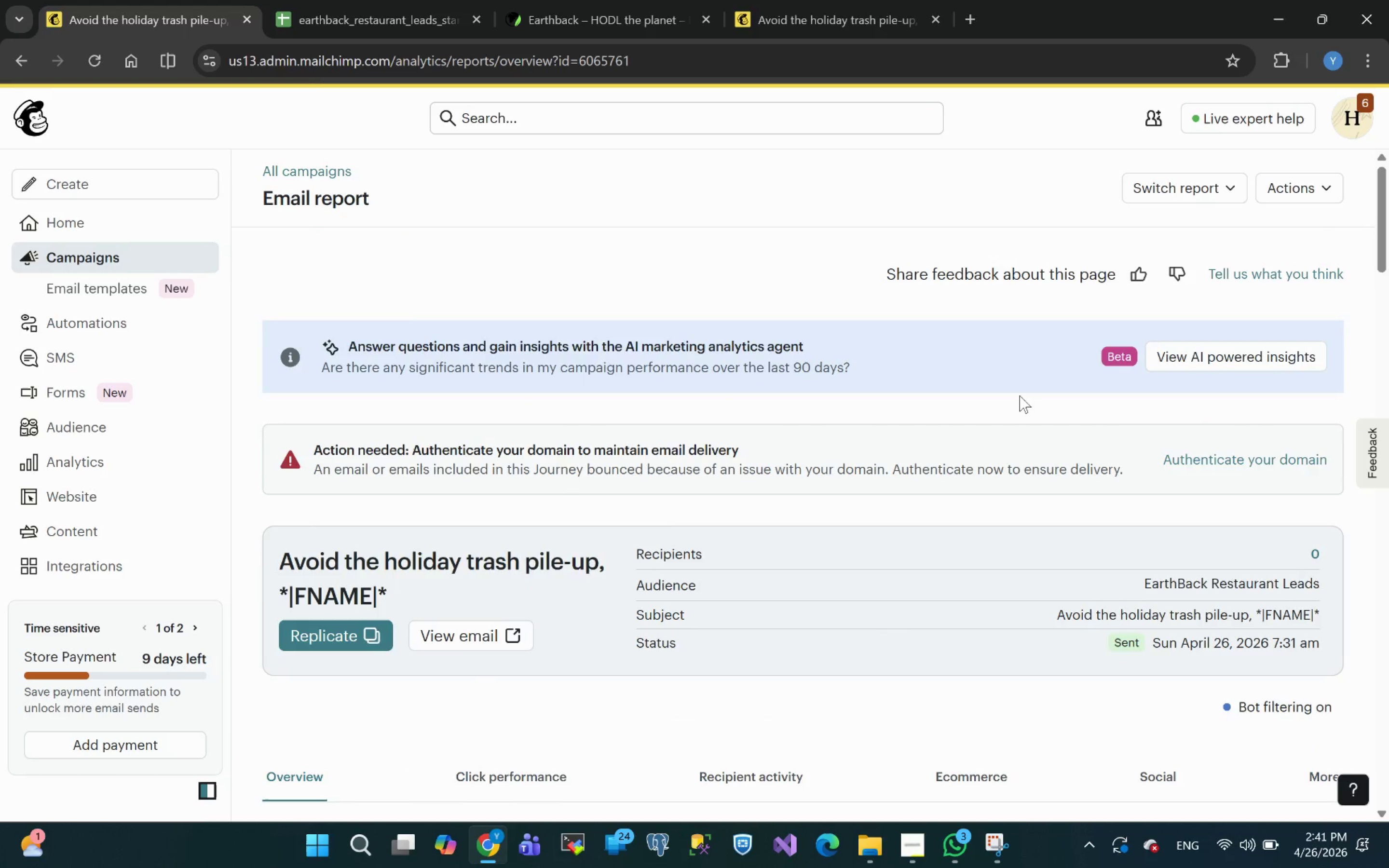 
wait(14.08)
 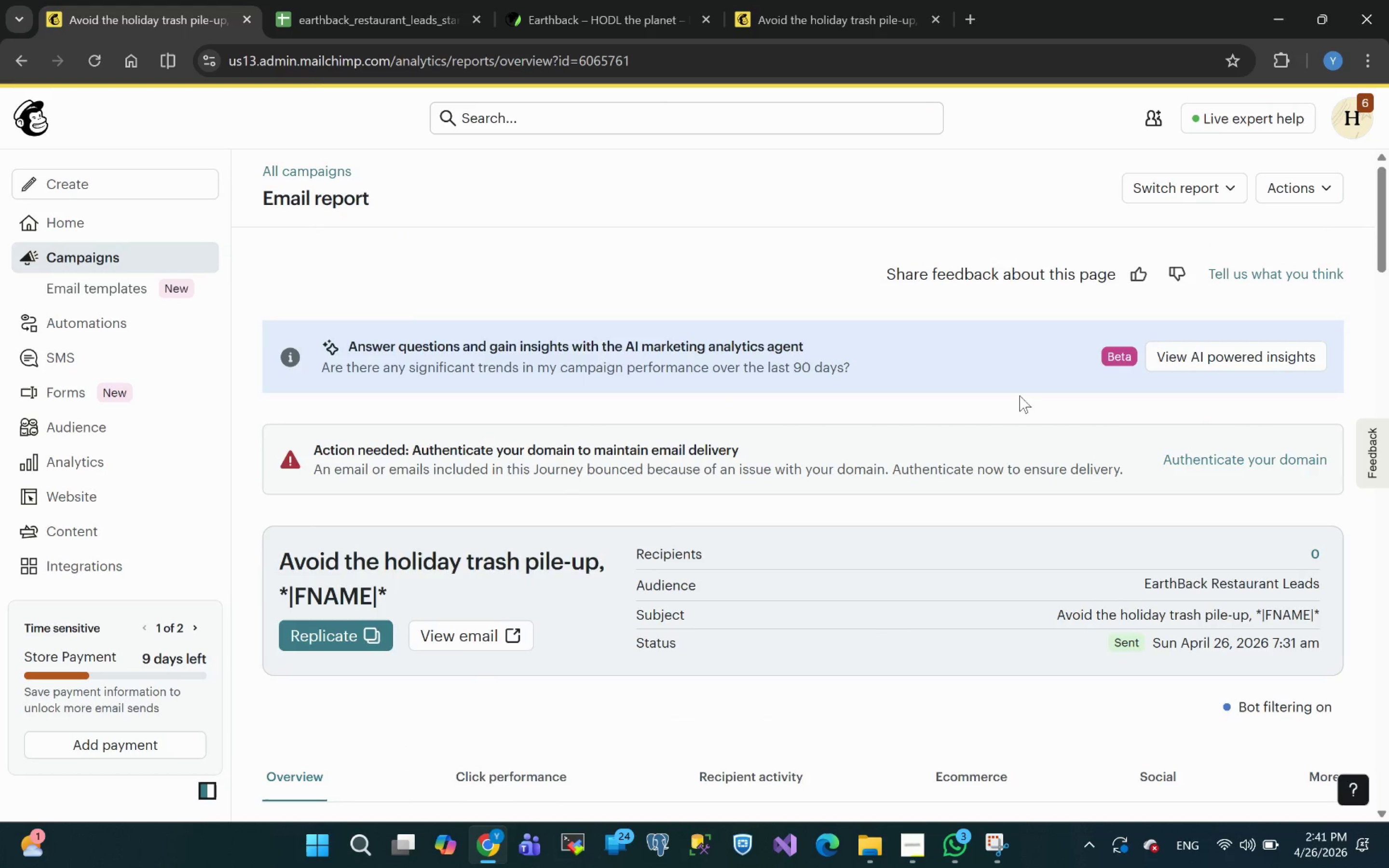 
left_click([1325, 184])
 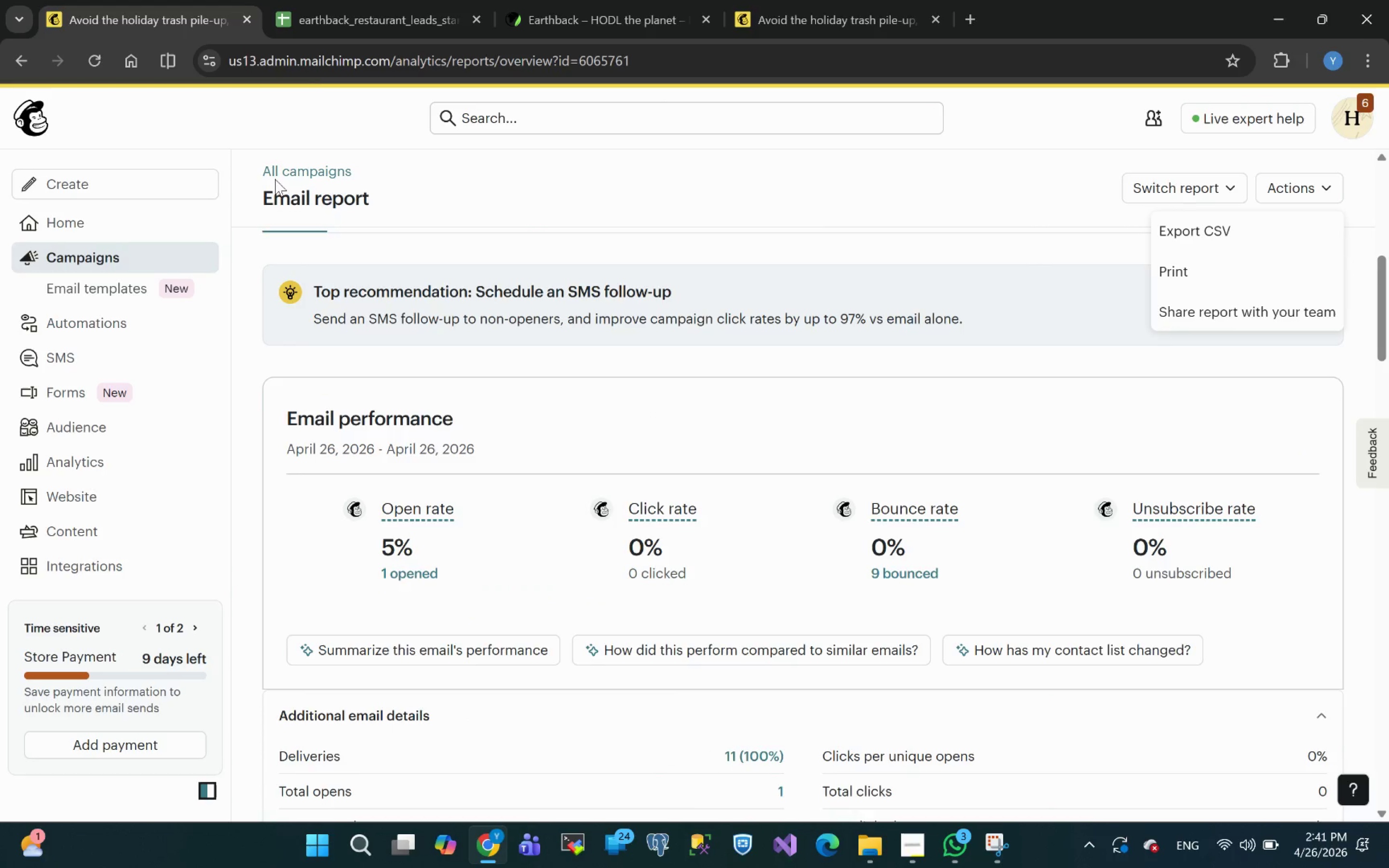 
wait(17.98)
 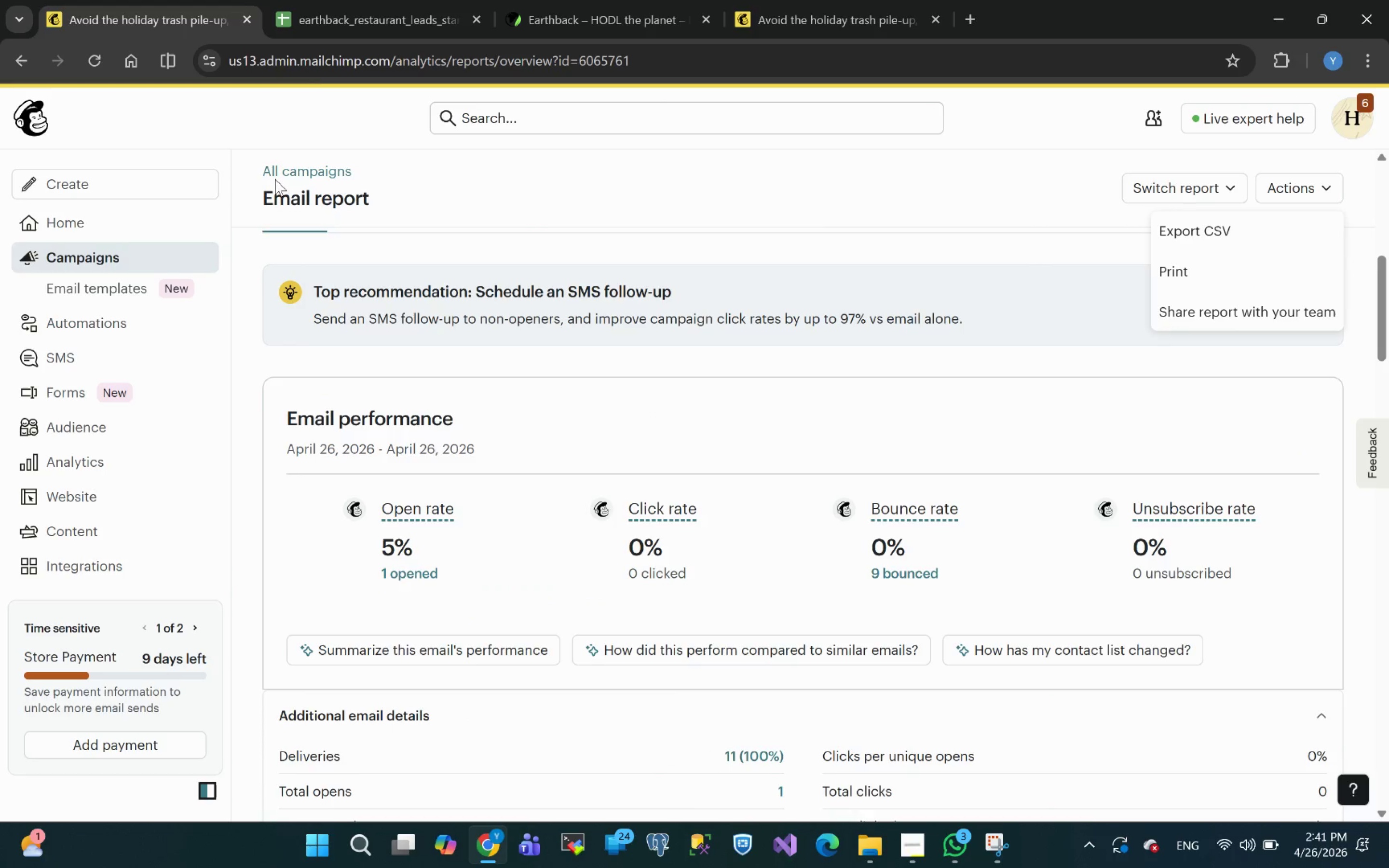 
left_click([83, 249])
 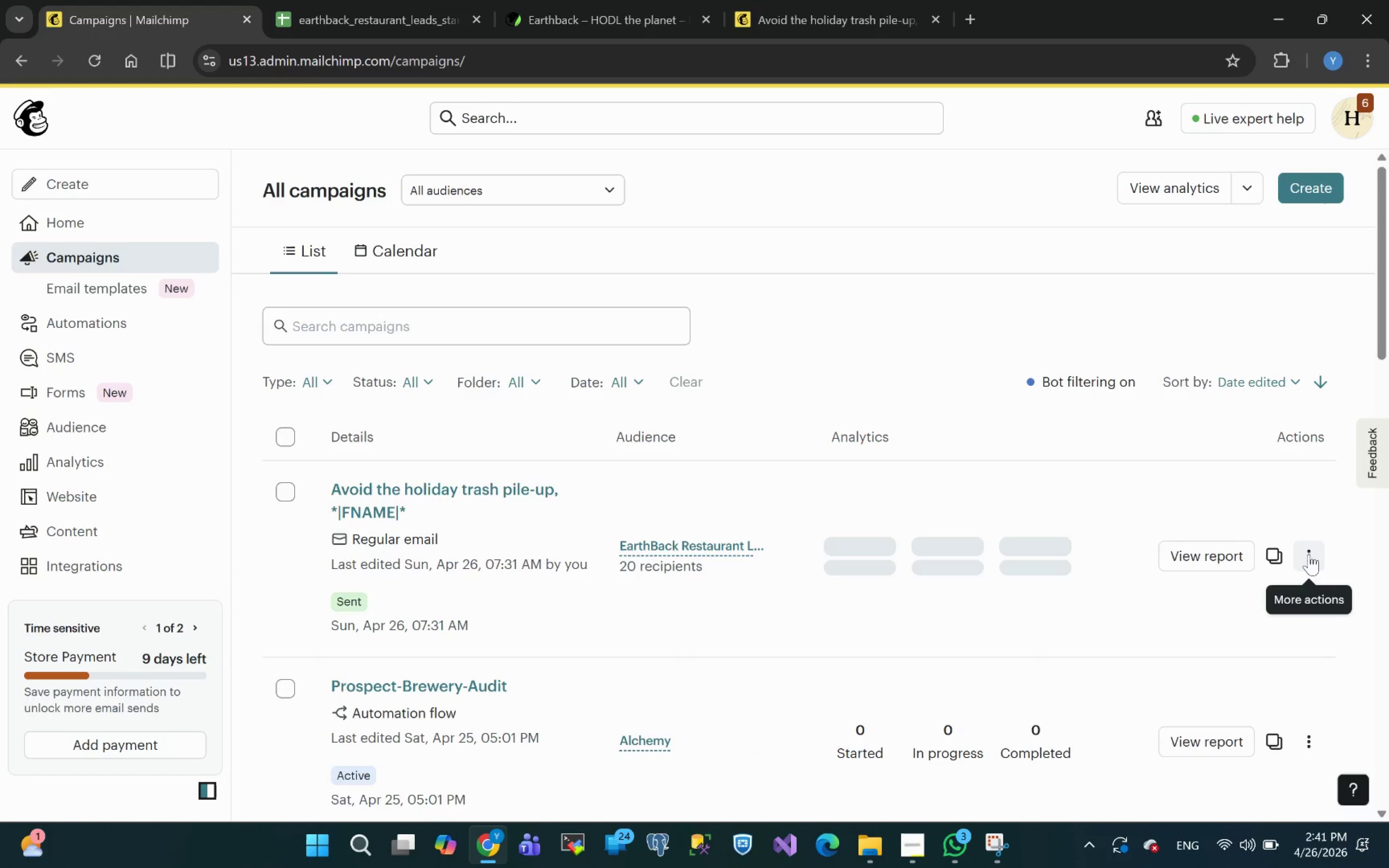 
wait(5.04)
 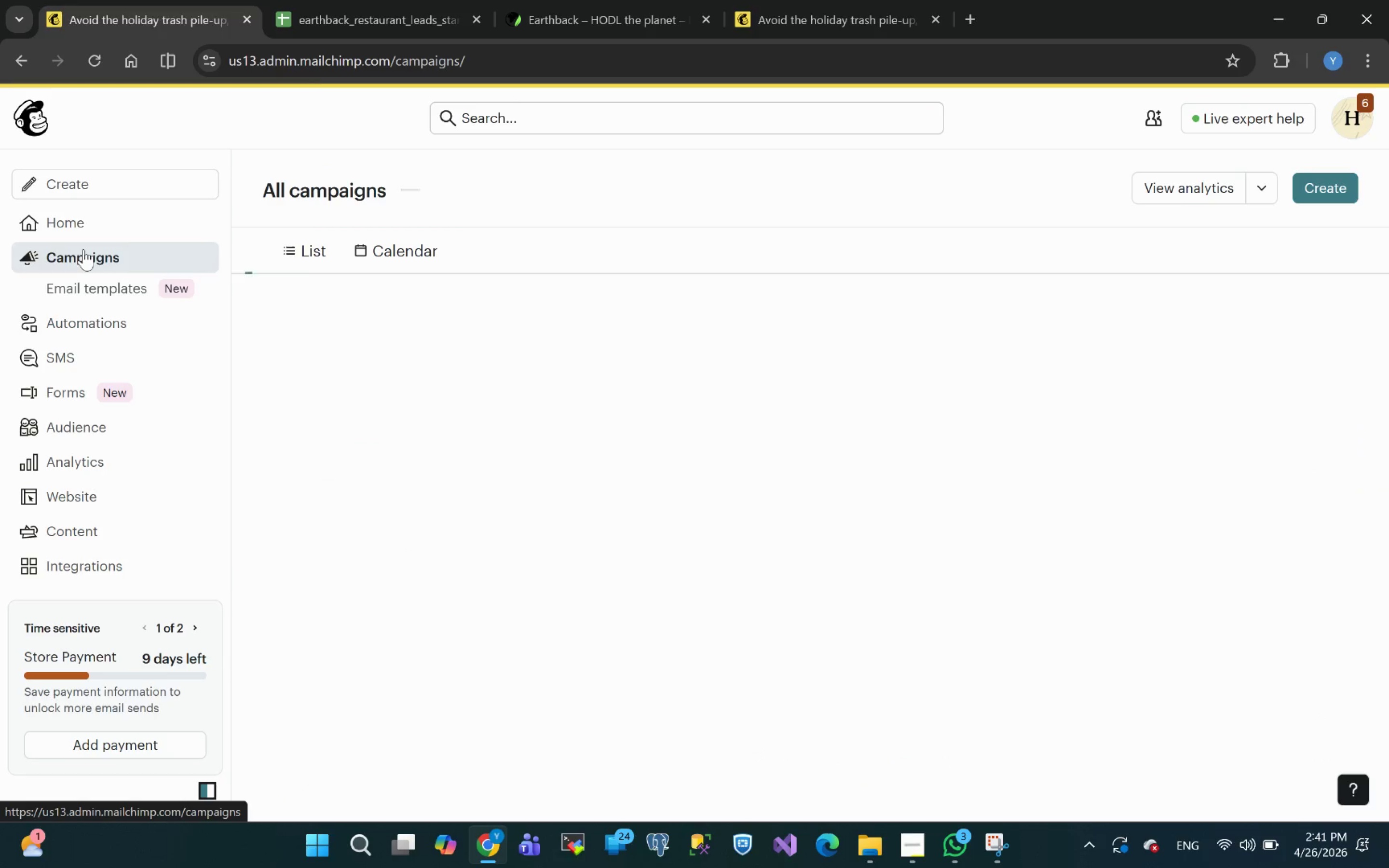 
left_click([1309, 554])
 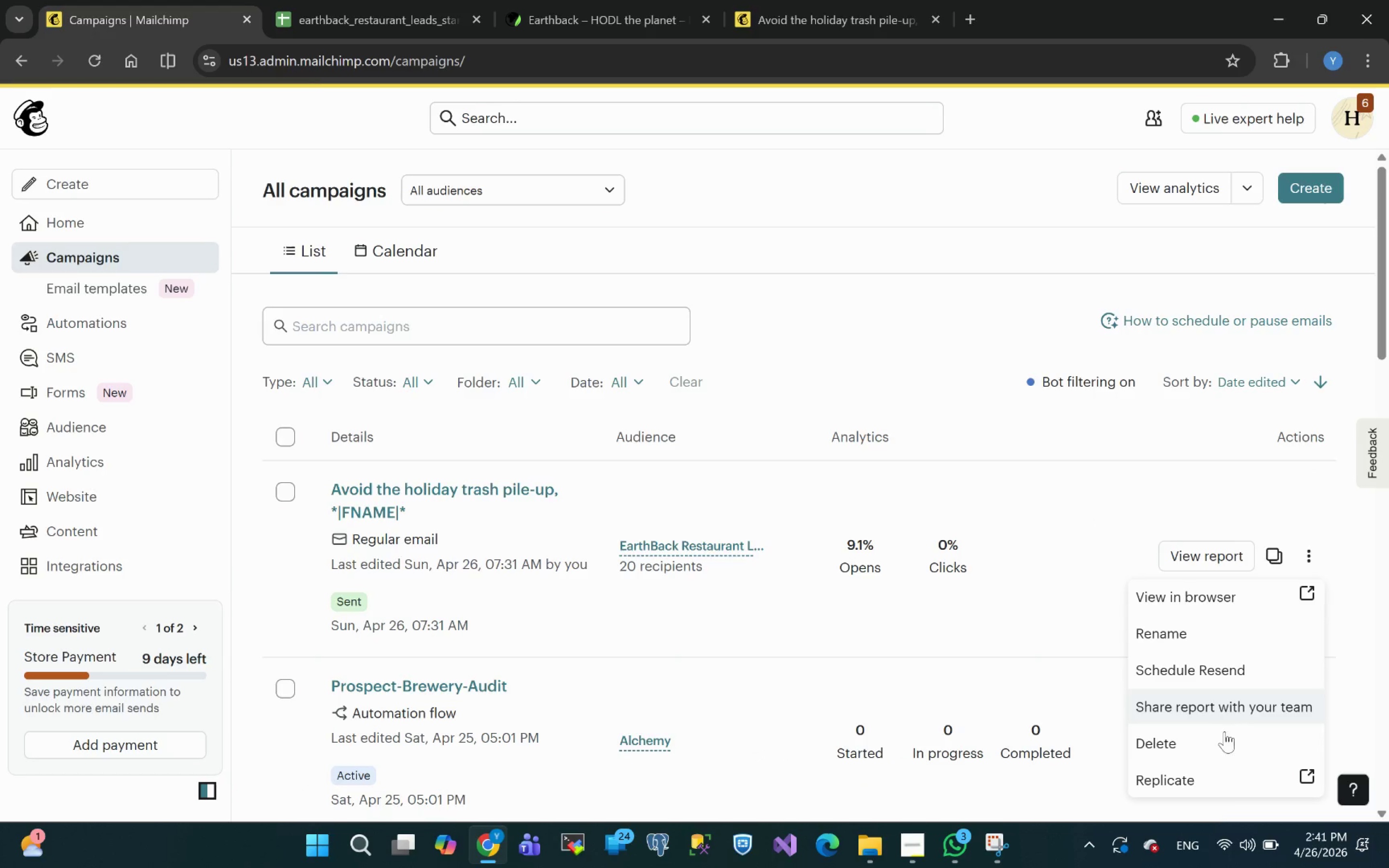 
wait(6.46)
 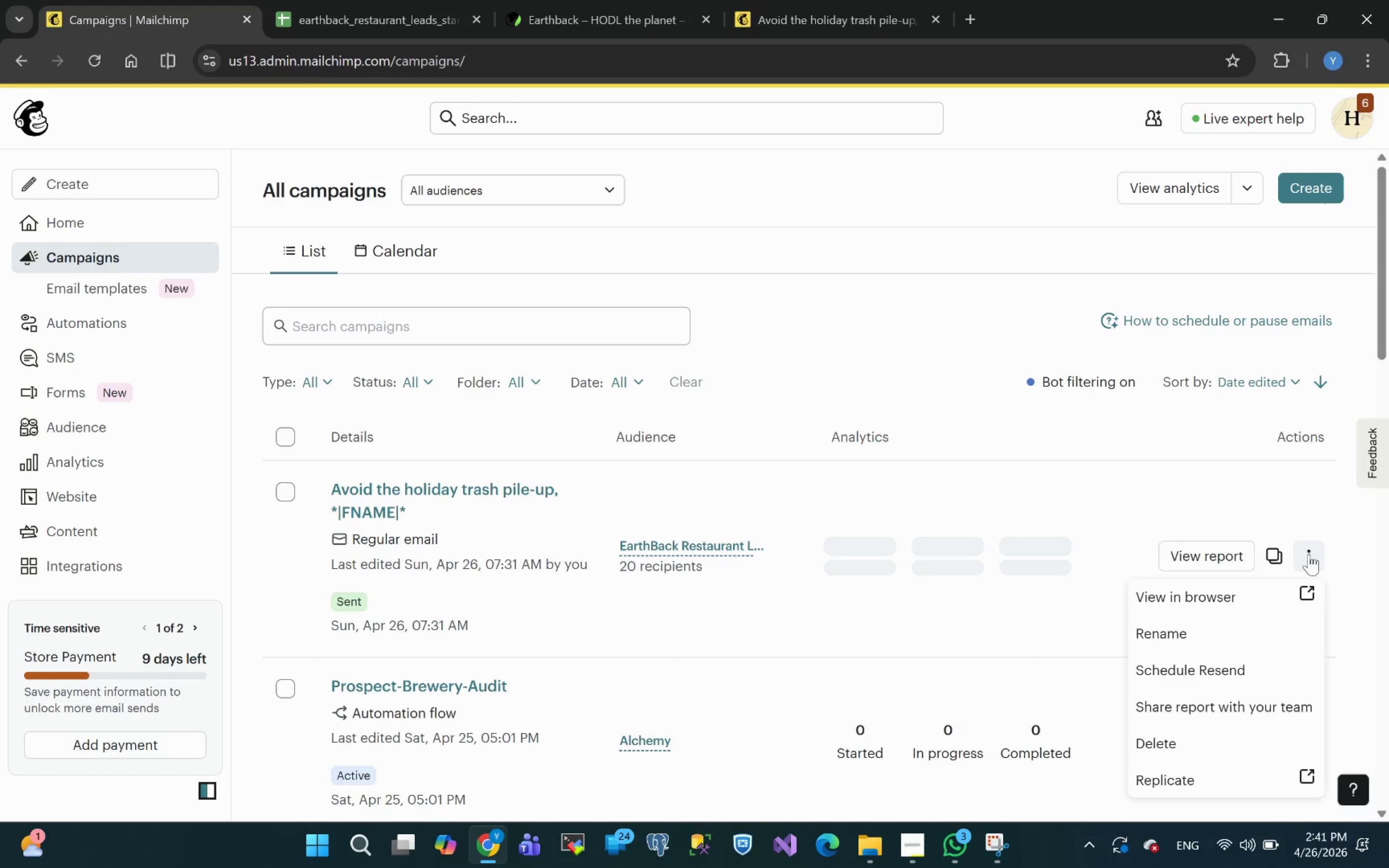 
left_click([449, 483])
 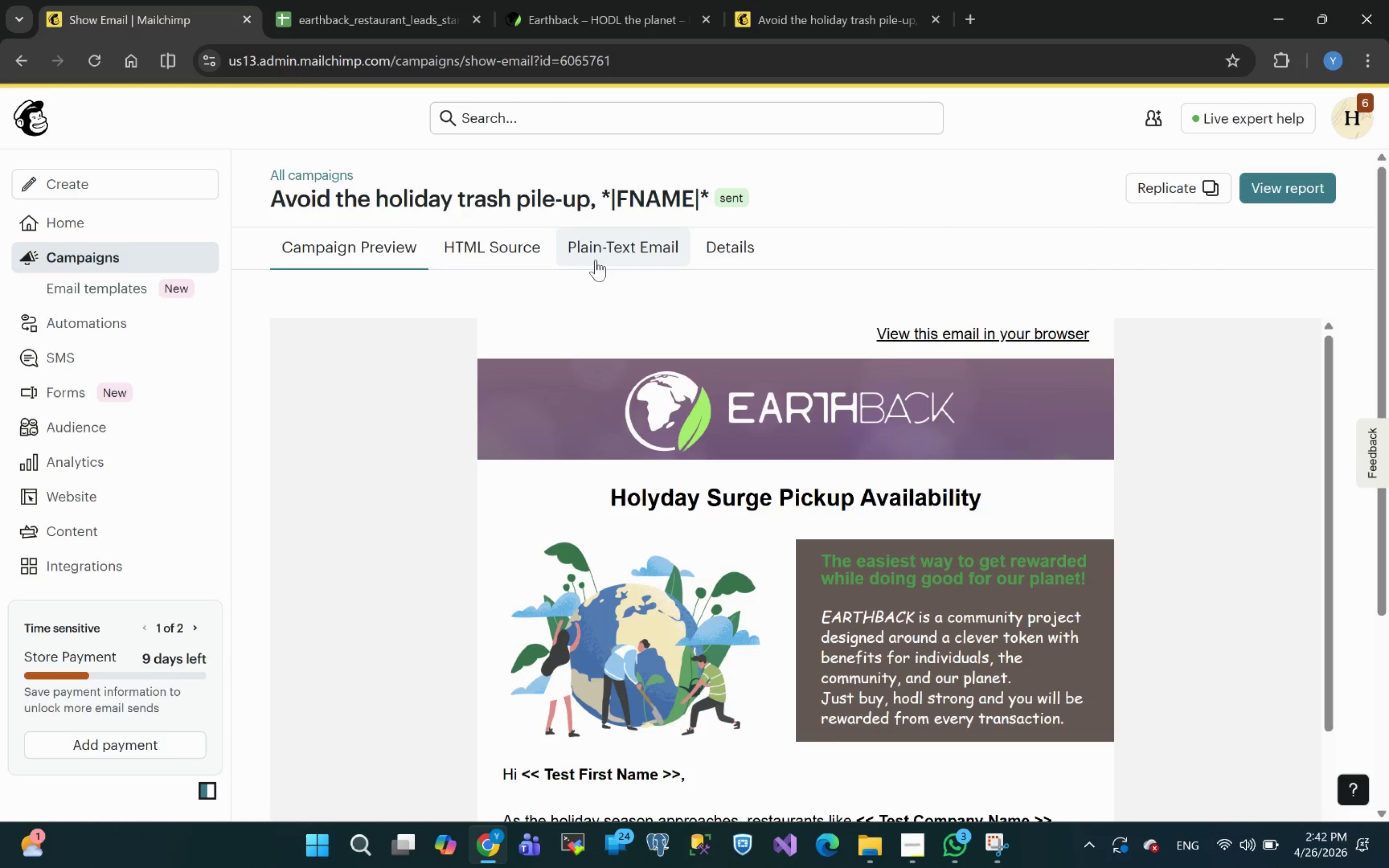 
left_click([615, 258])
 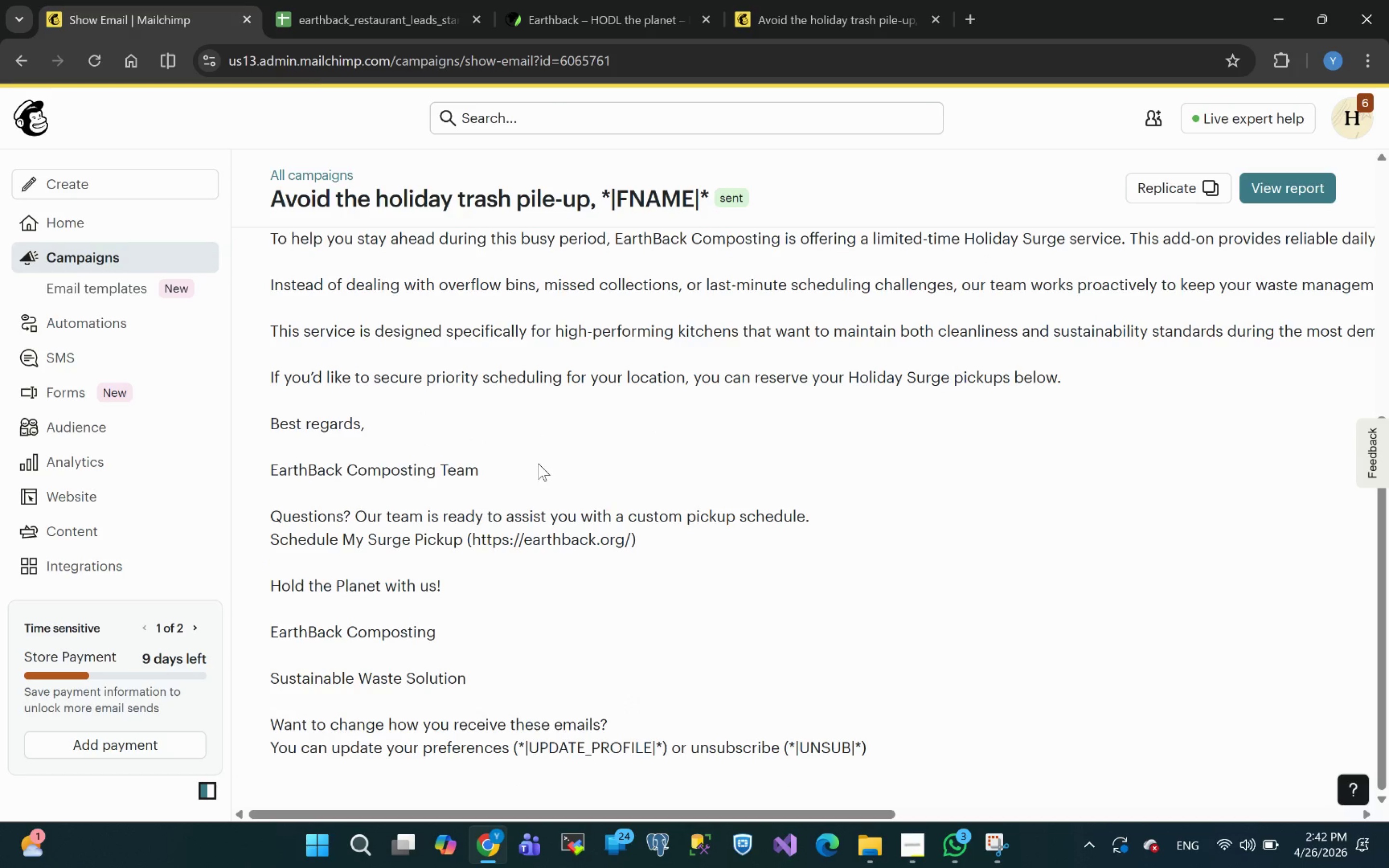 
wait(6.18)
 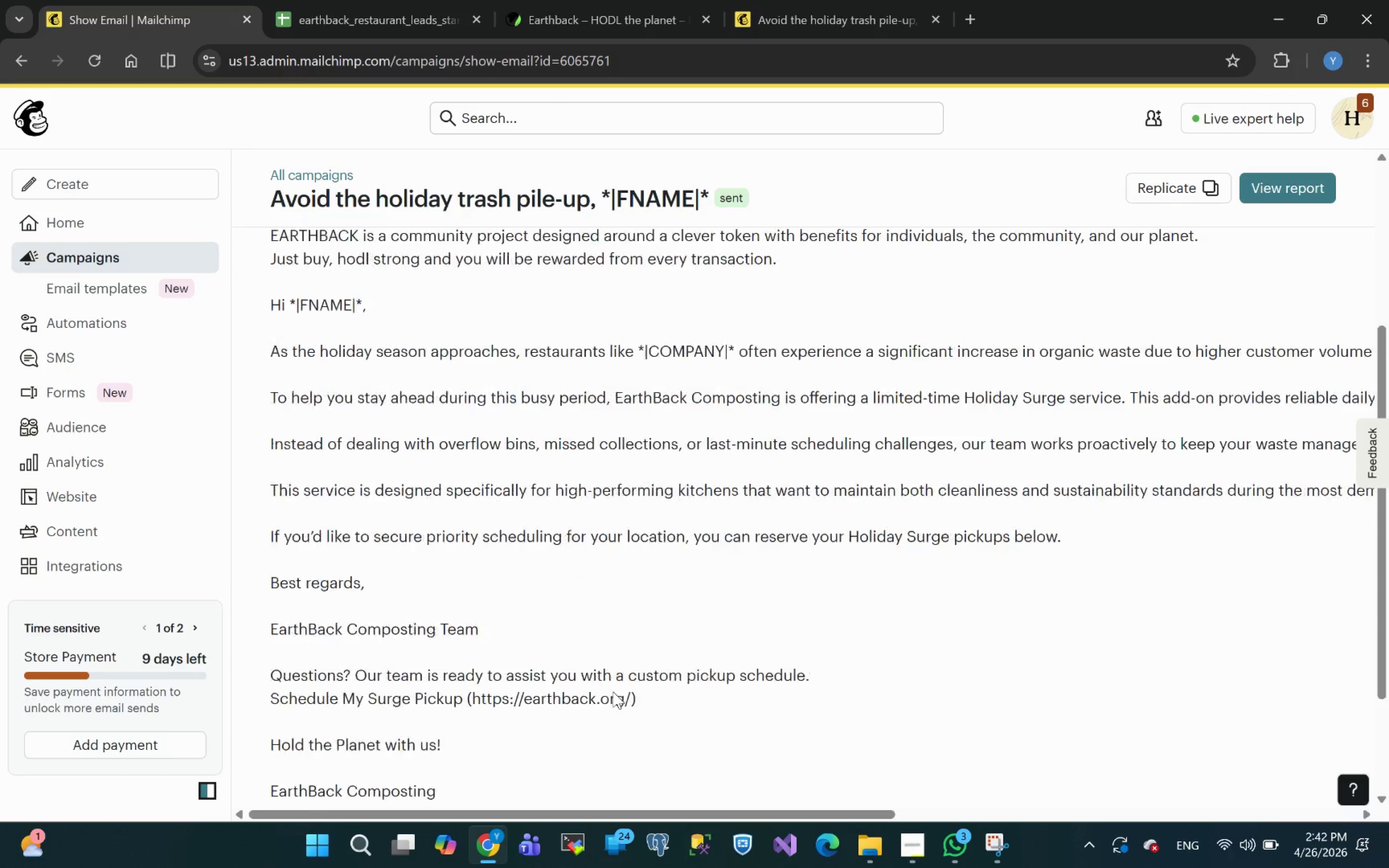 
left_click([481, 247])
 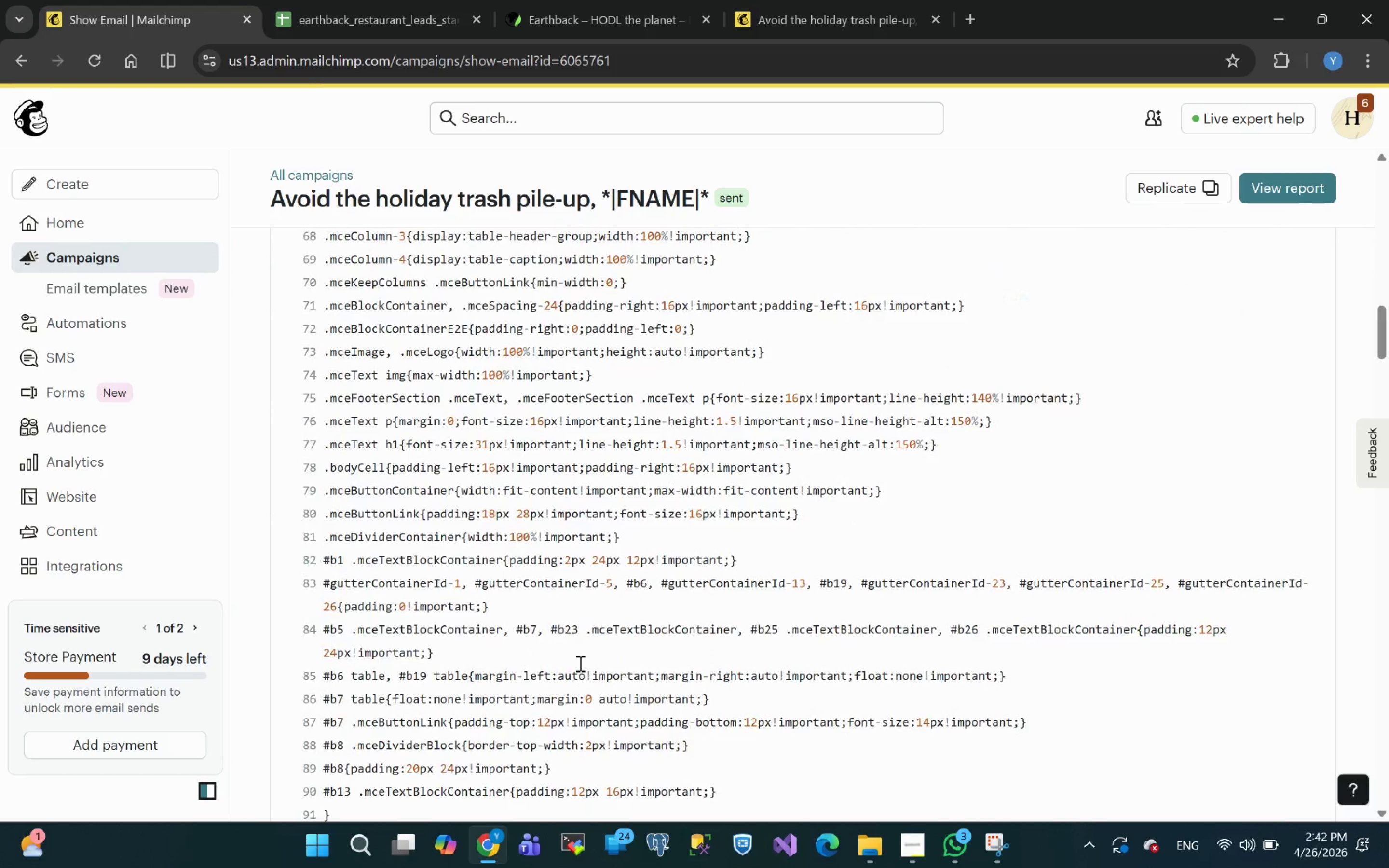 
wait(16.26)
 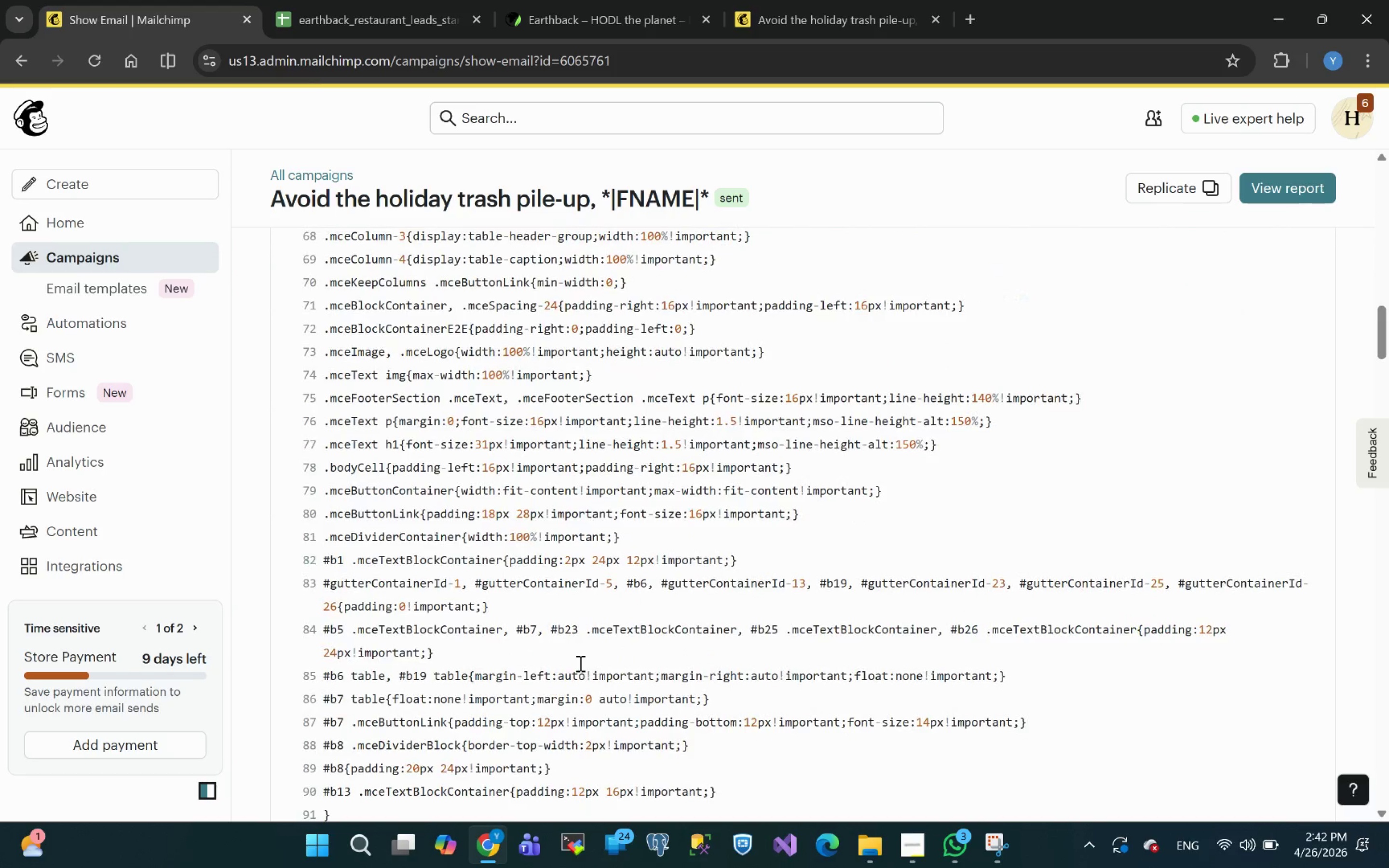 
left_click([375, 239])
 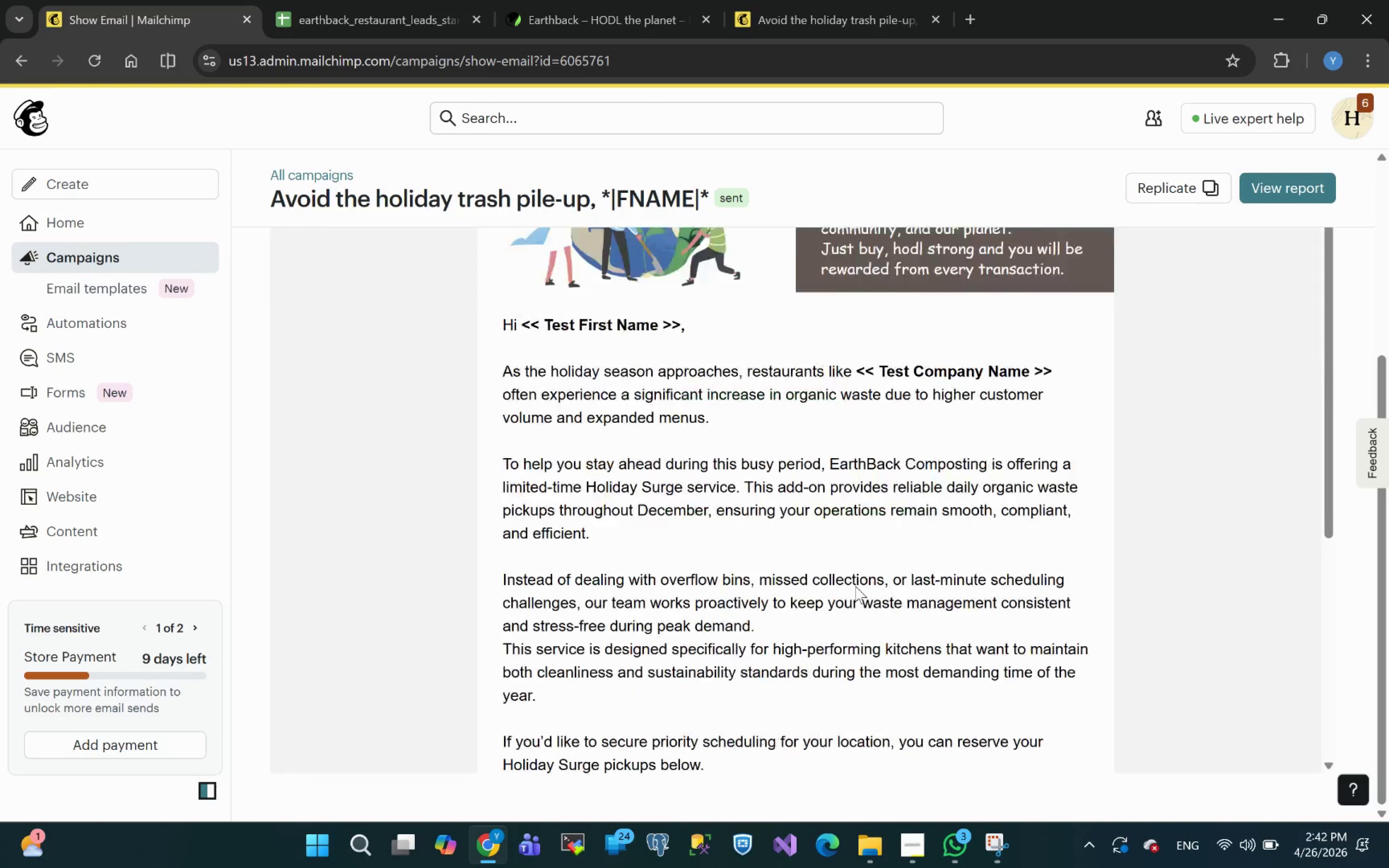 
wait(5.5)
 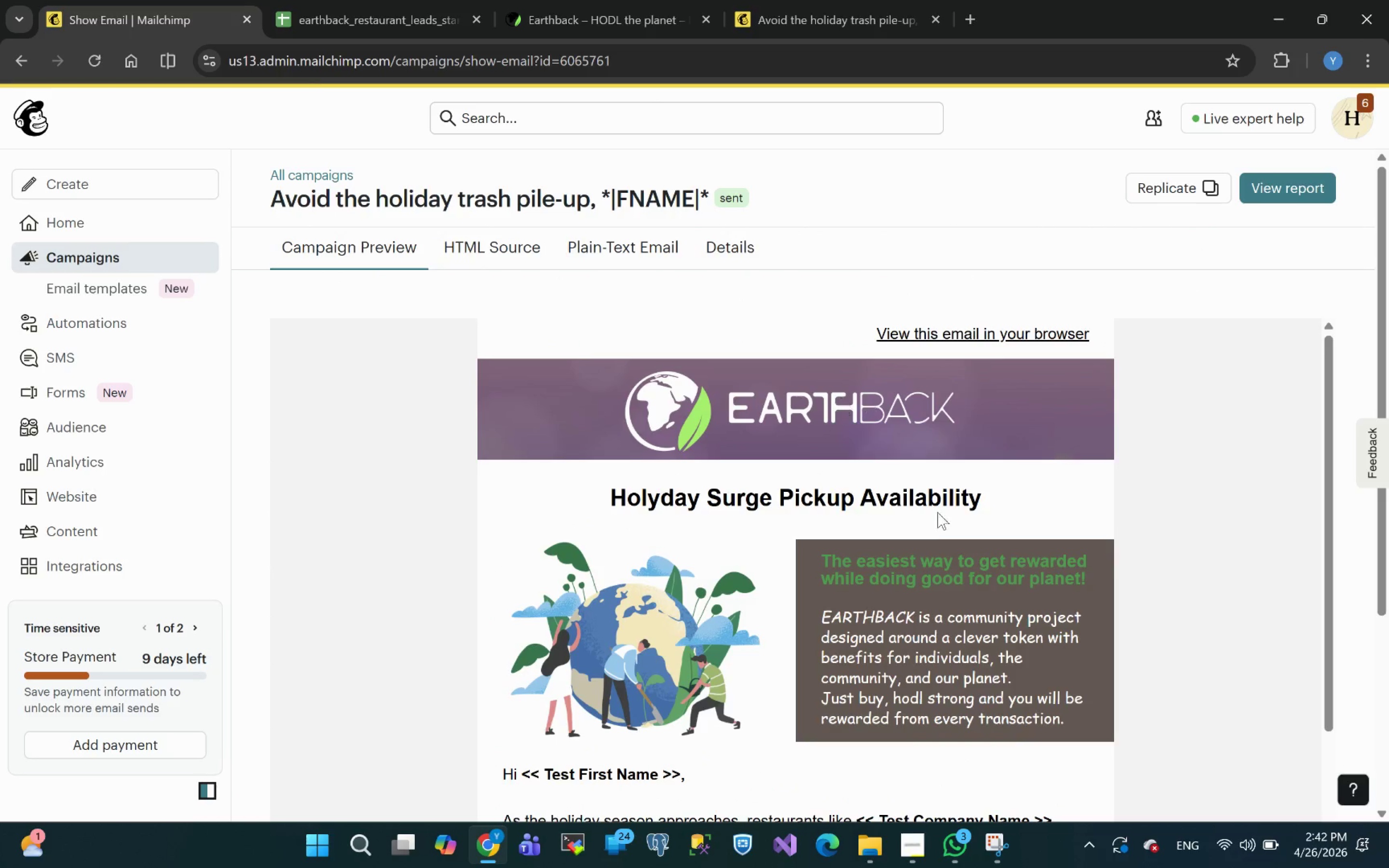 
left_click([74, 223])
 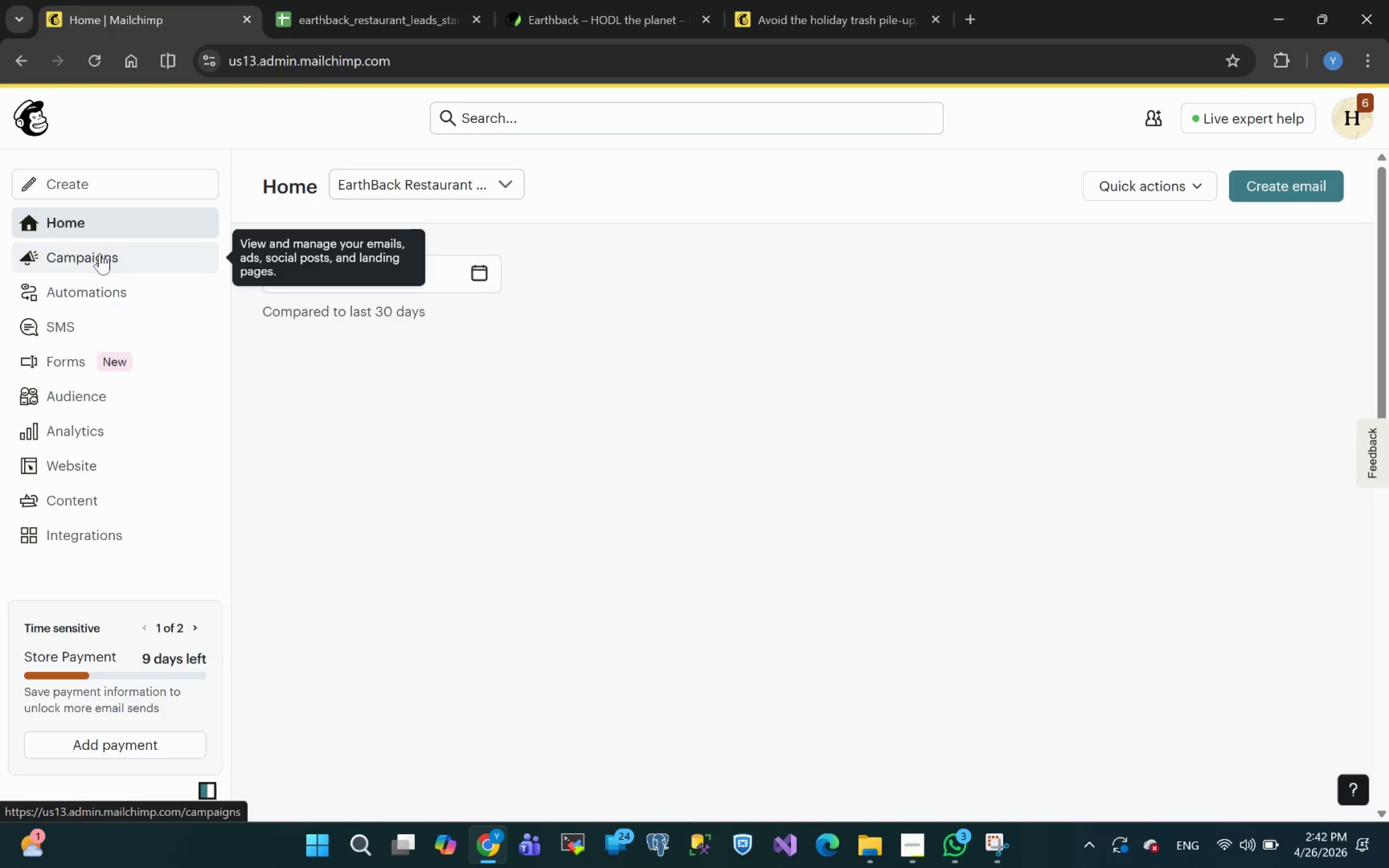 
wait(6.55)
 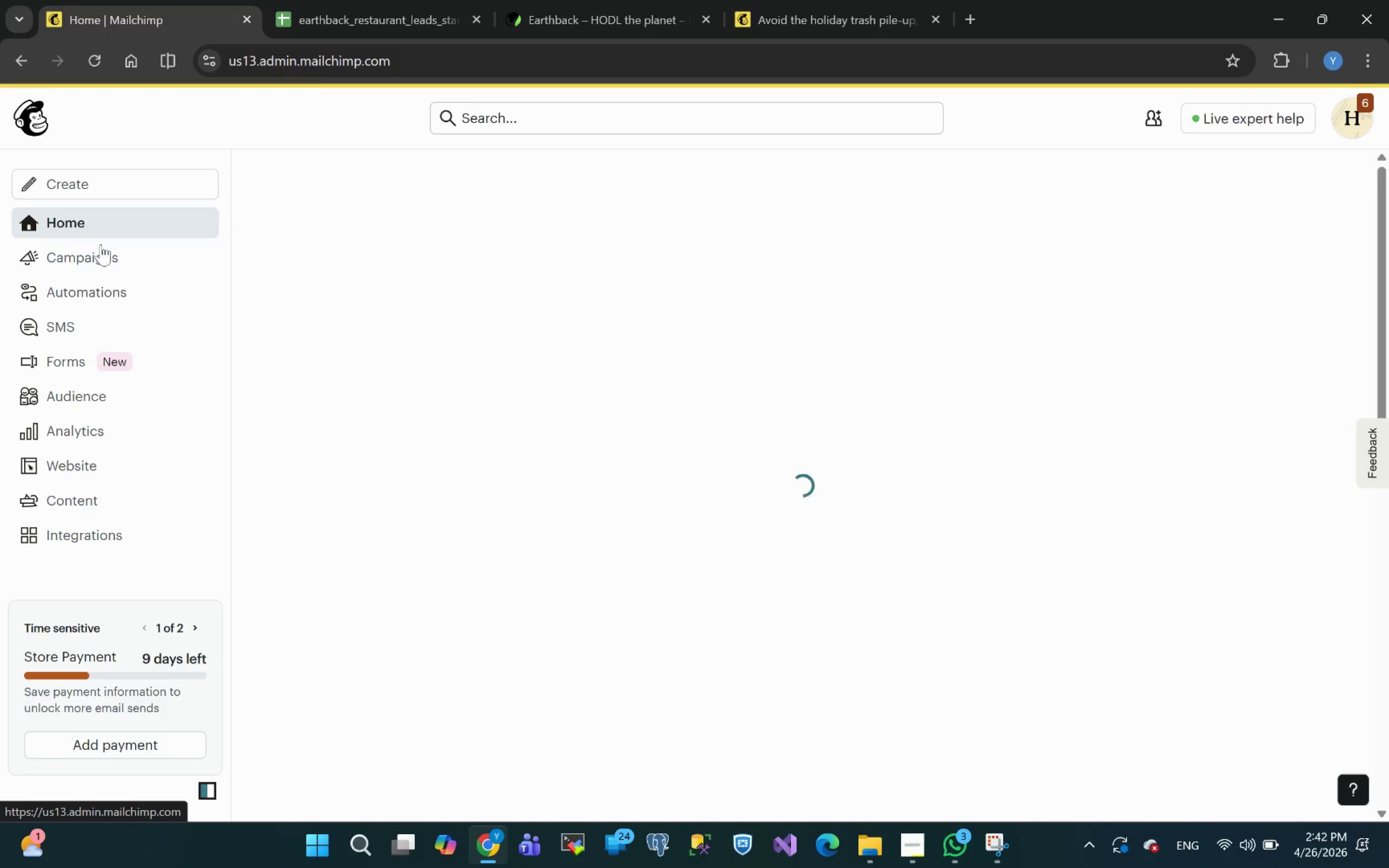 
left_click([92, 256])
 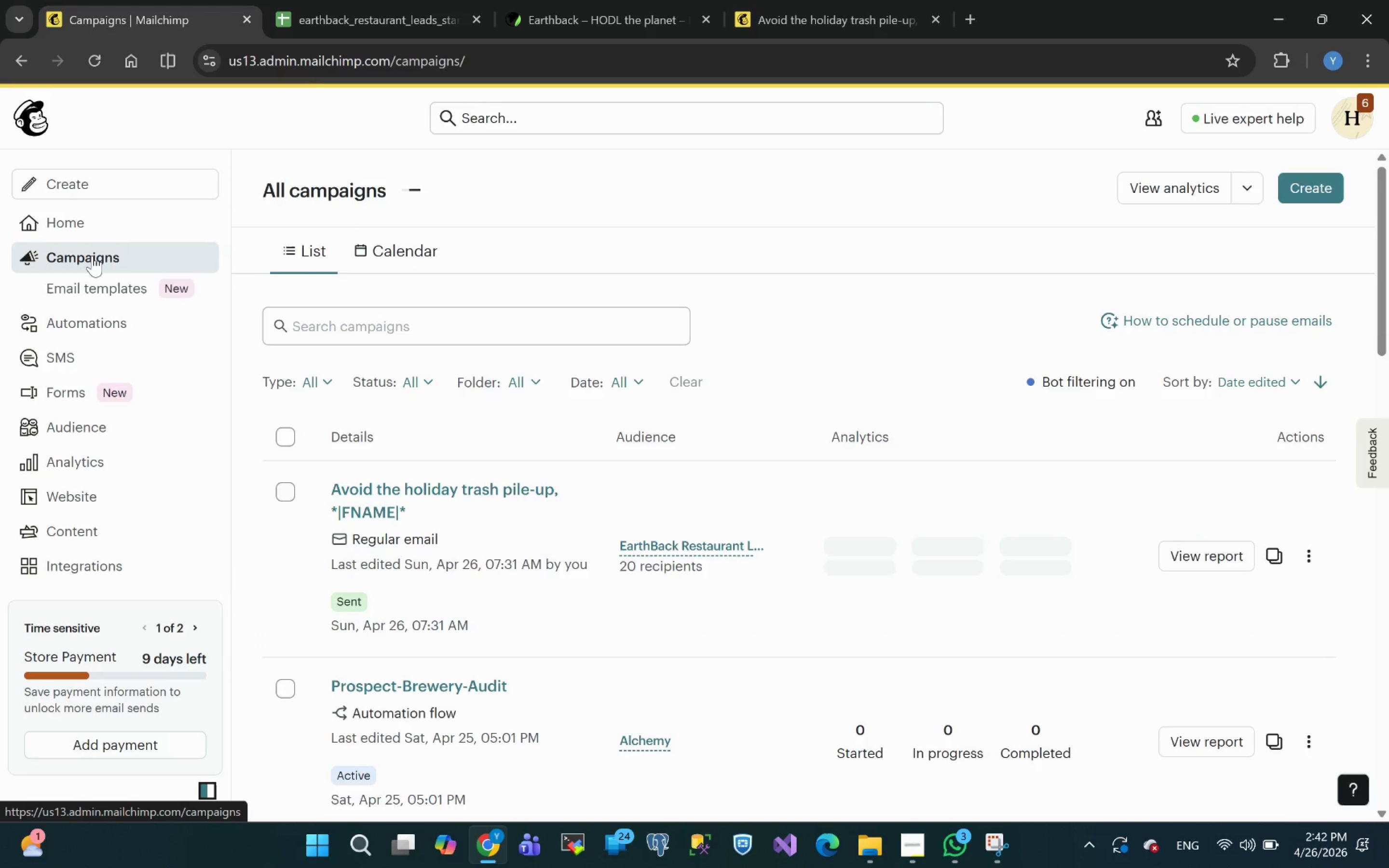 
left_click([98, 285])
 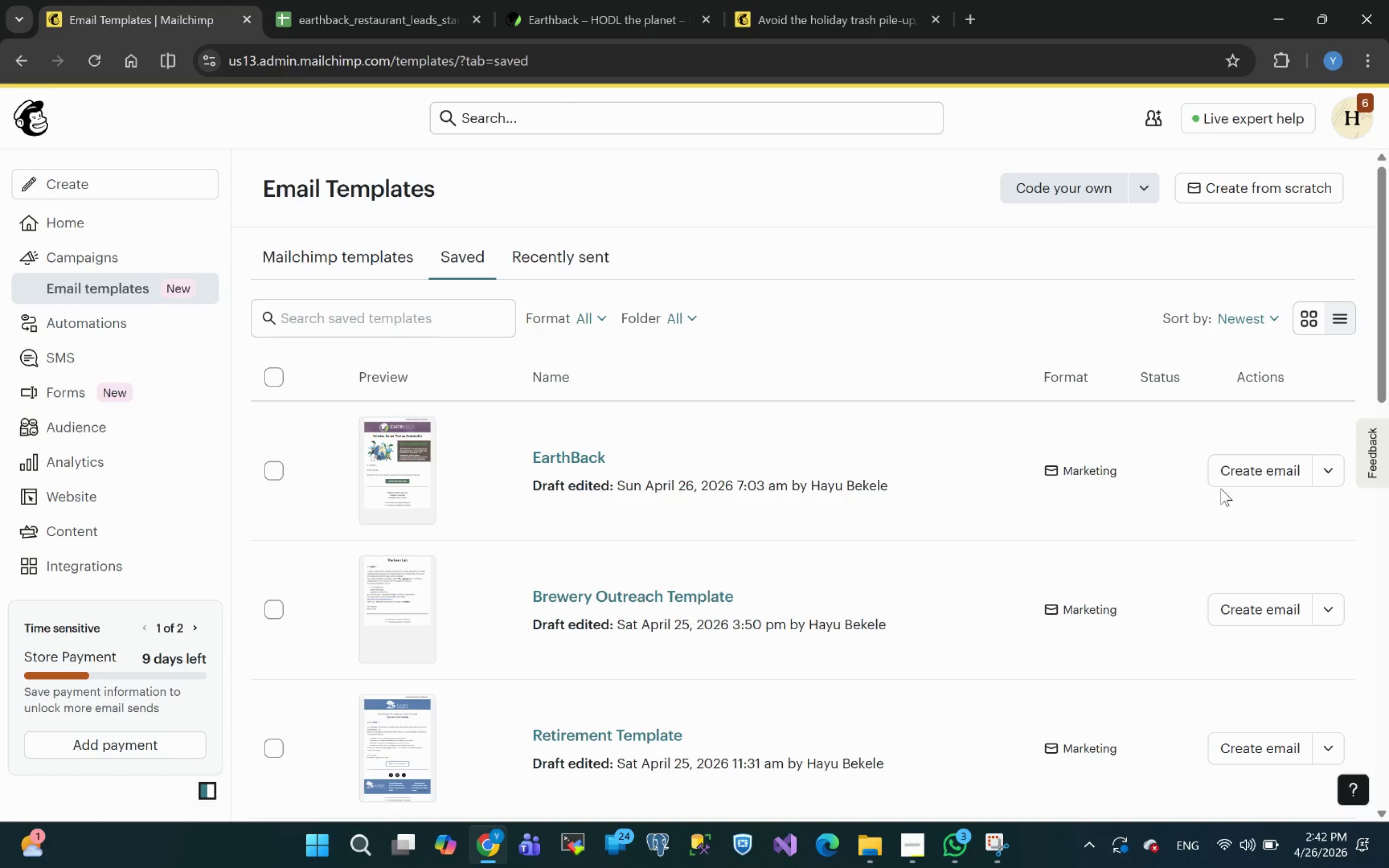 
wait(7.0)
 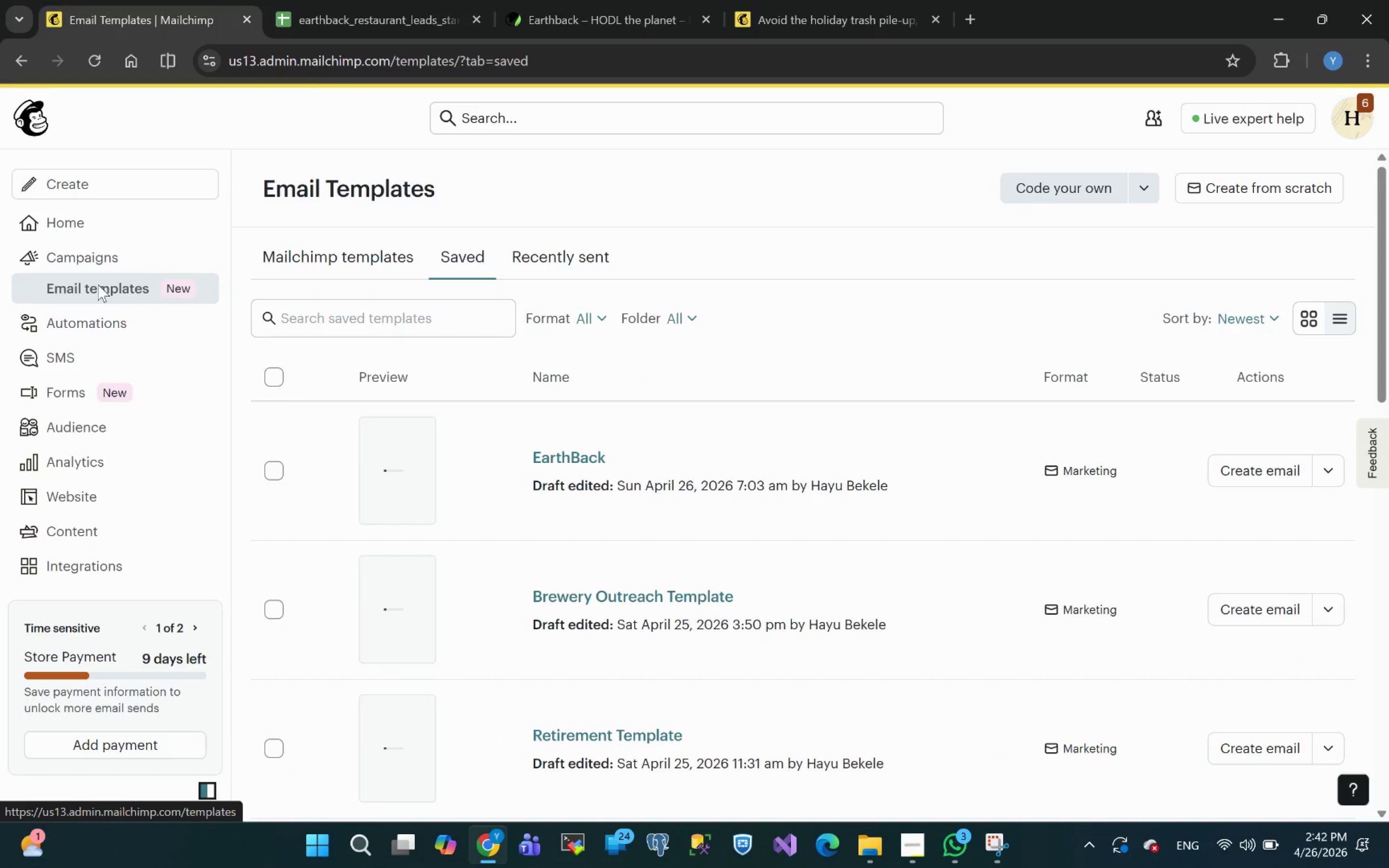 
left_click([1327, 467])
 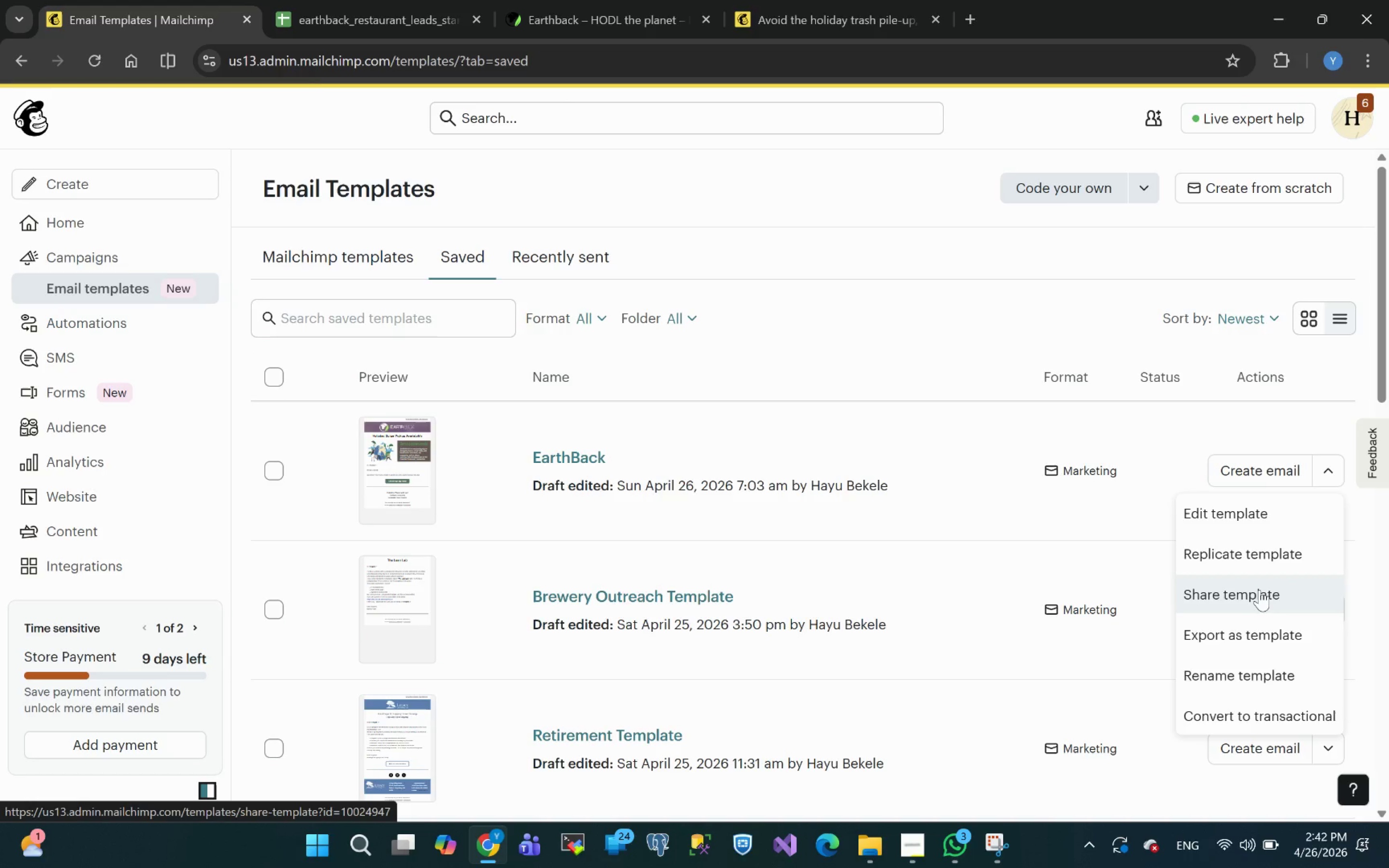 
wait(11.74)
 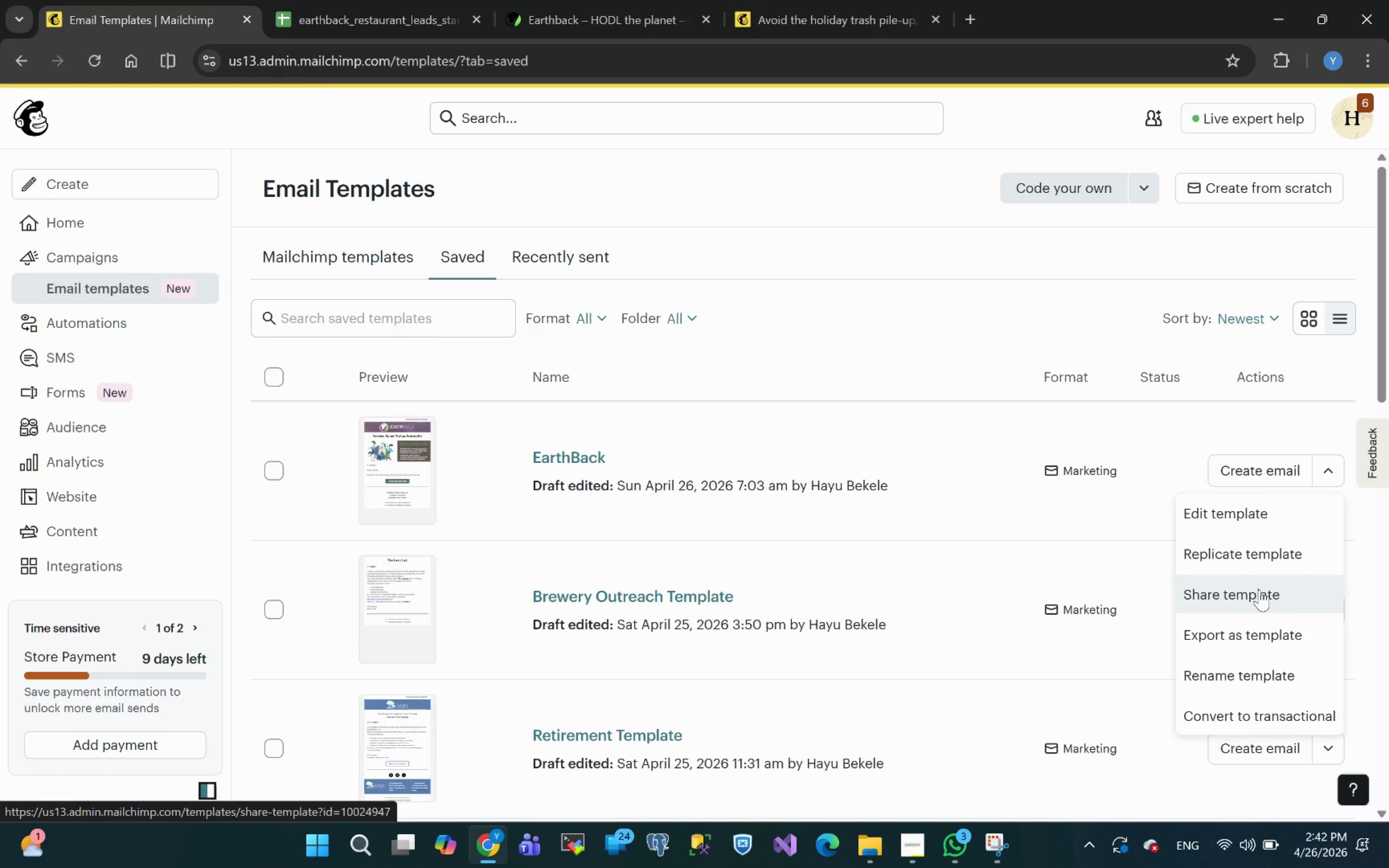 
left_click([1228, 591])
 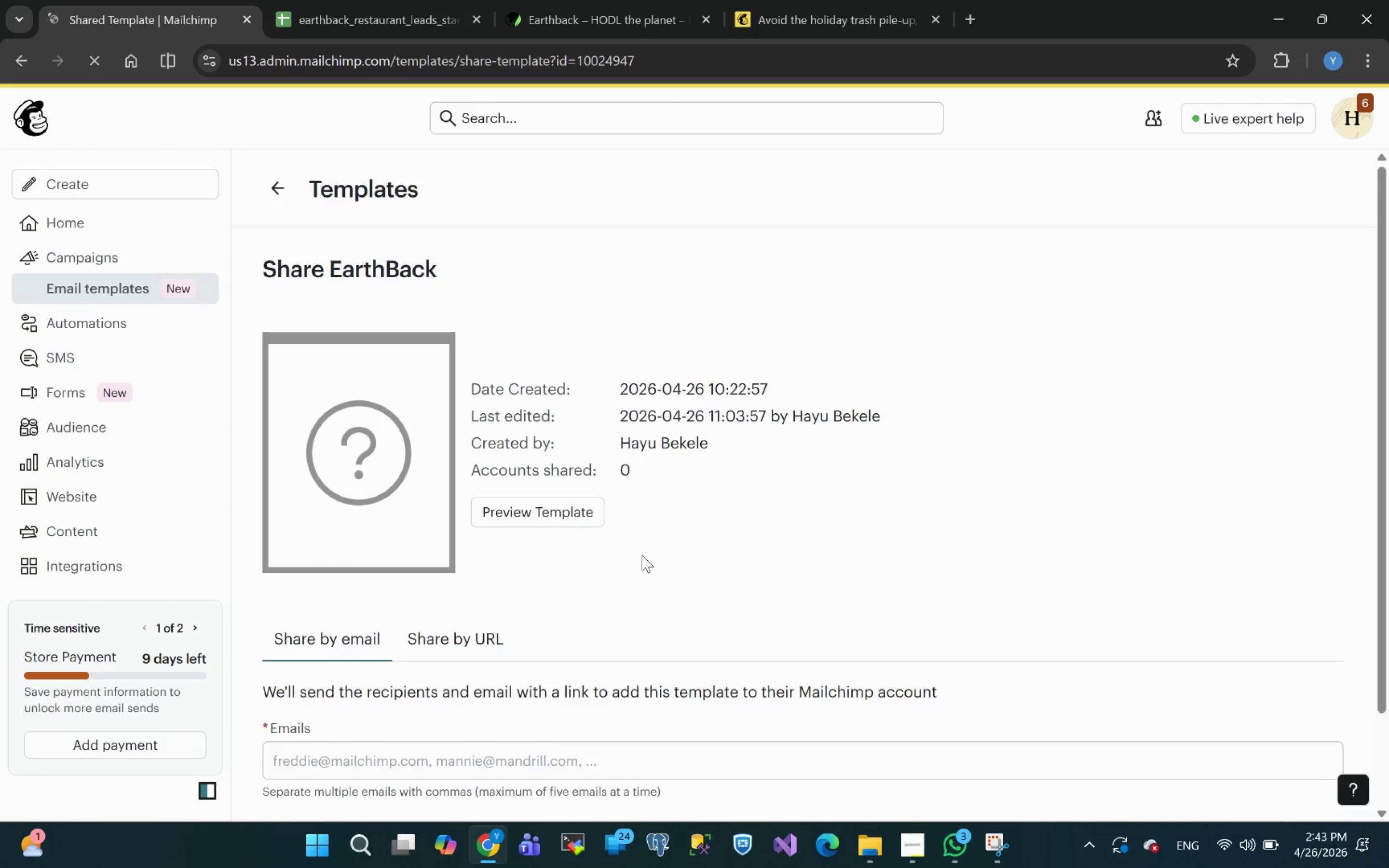 
wait(5.8)
 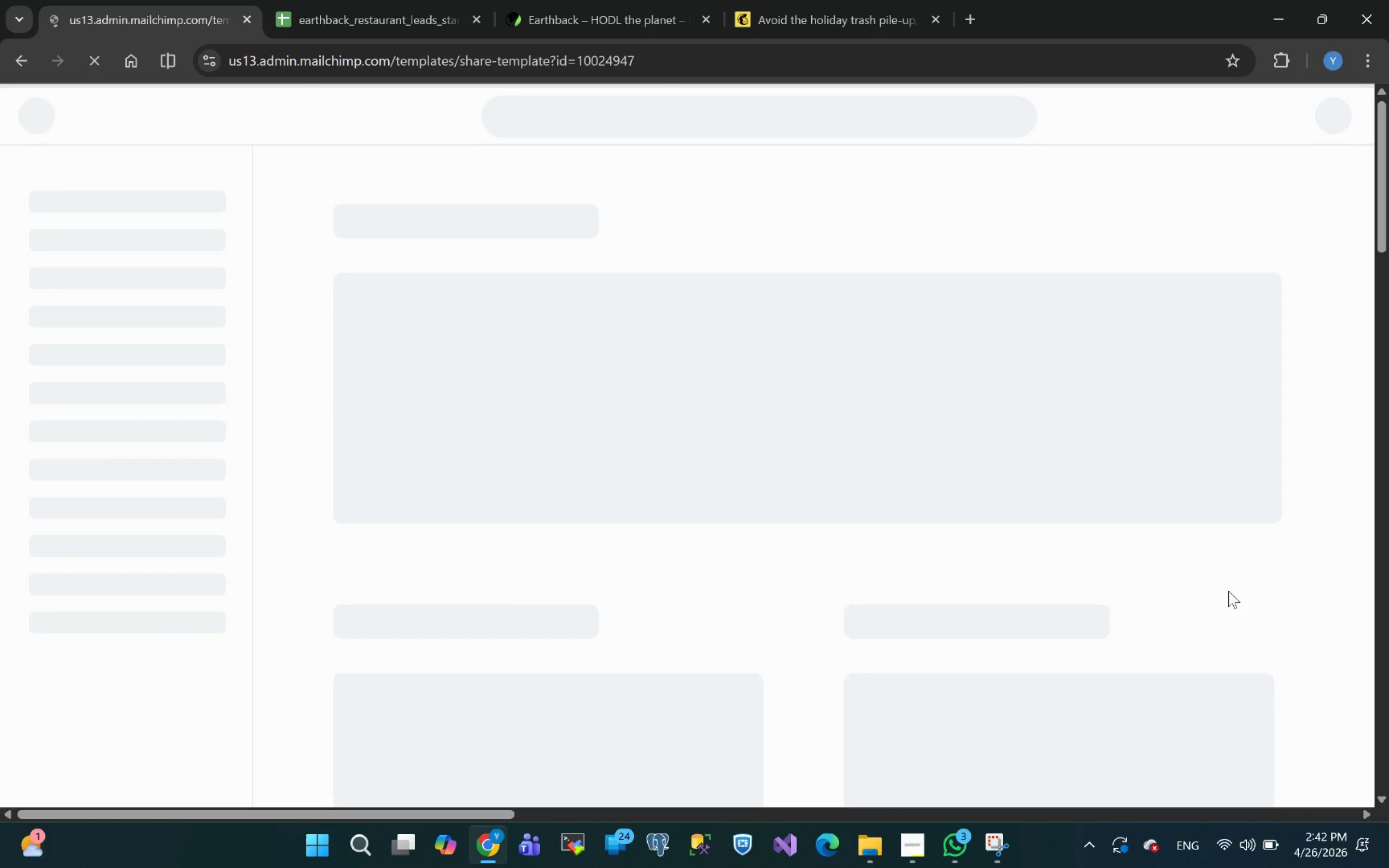 
left_click([474, 533])
 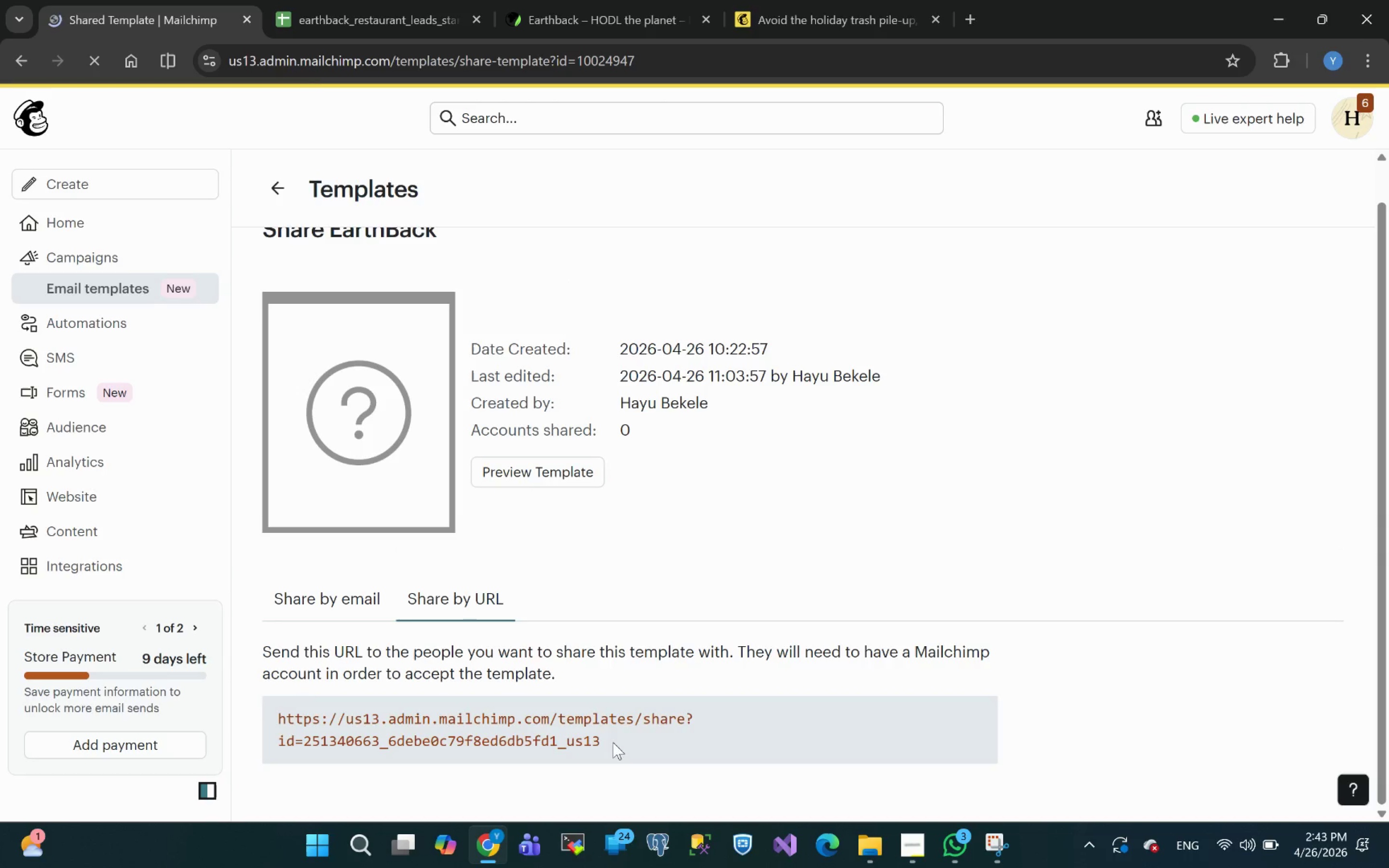 
left_click_drag(start_coordinate=[606, 741], to_coordinate=[272, 722])
 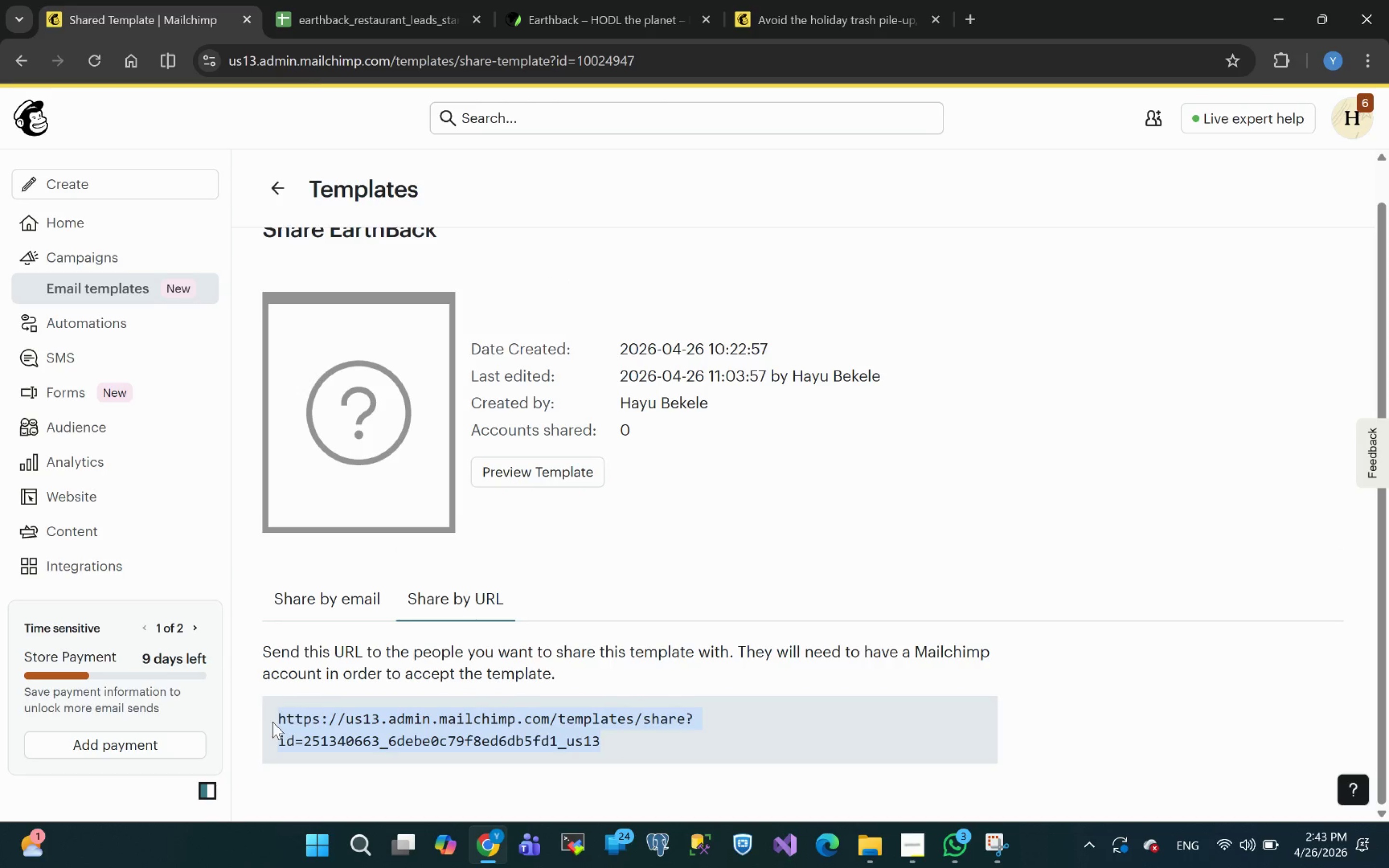 
key(Control+C)
 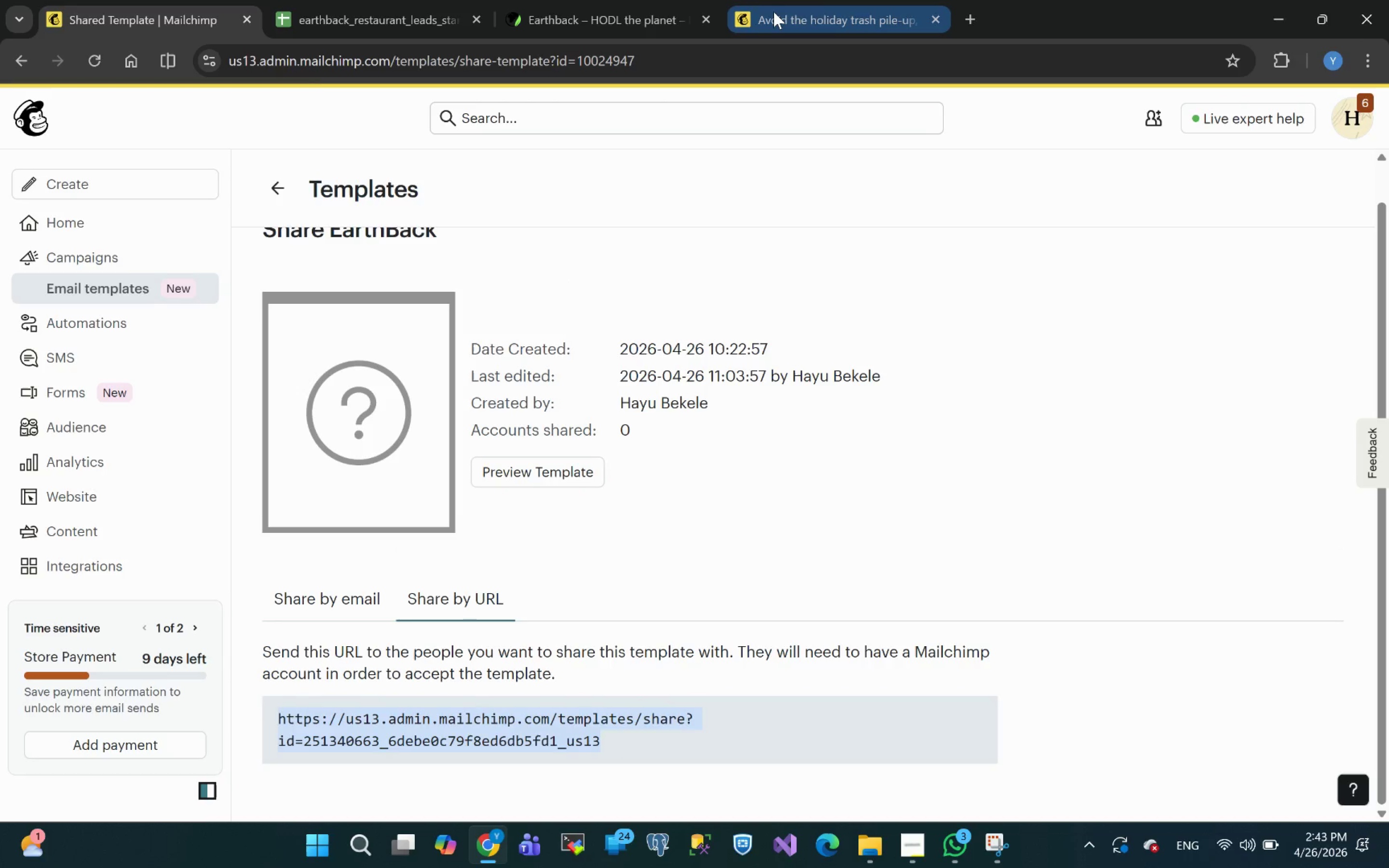 
left_click([774, 12])
 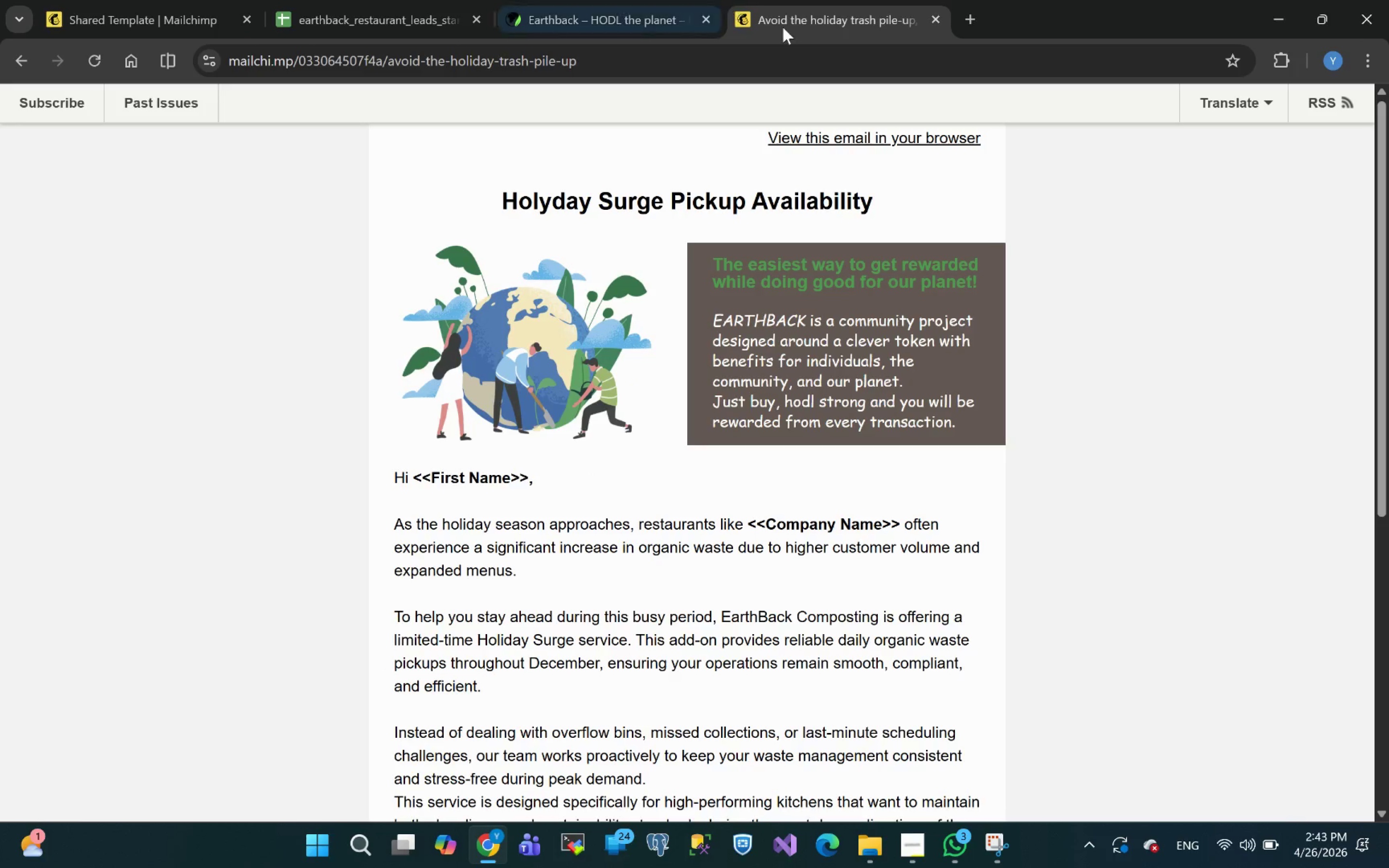 
left_click([975, 18])
 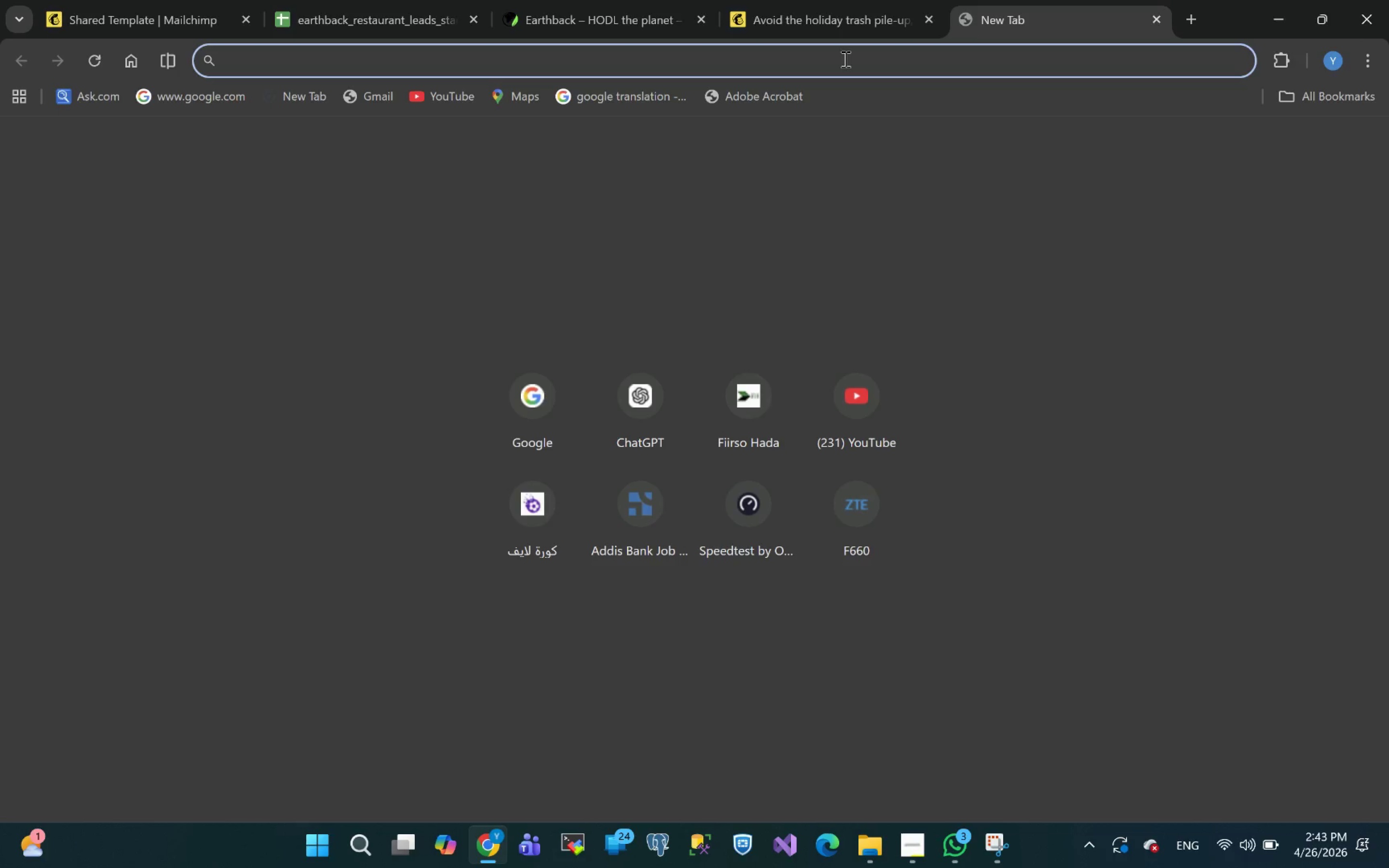 
key(Control+V)
 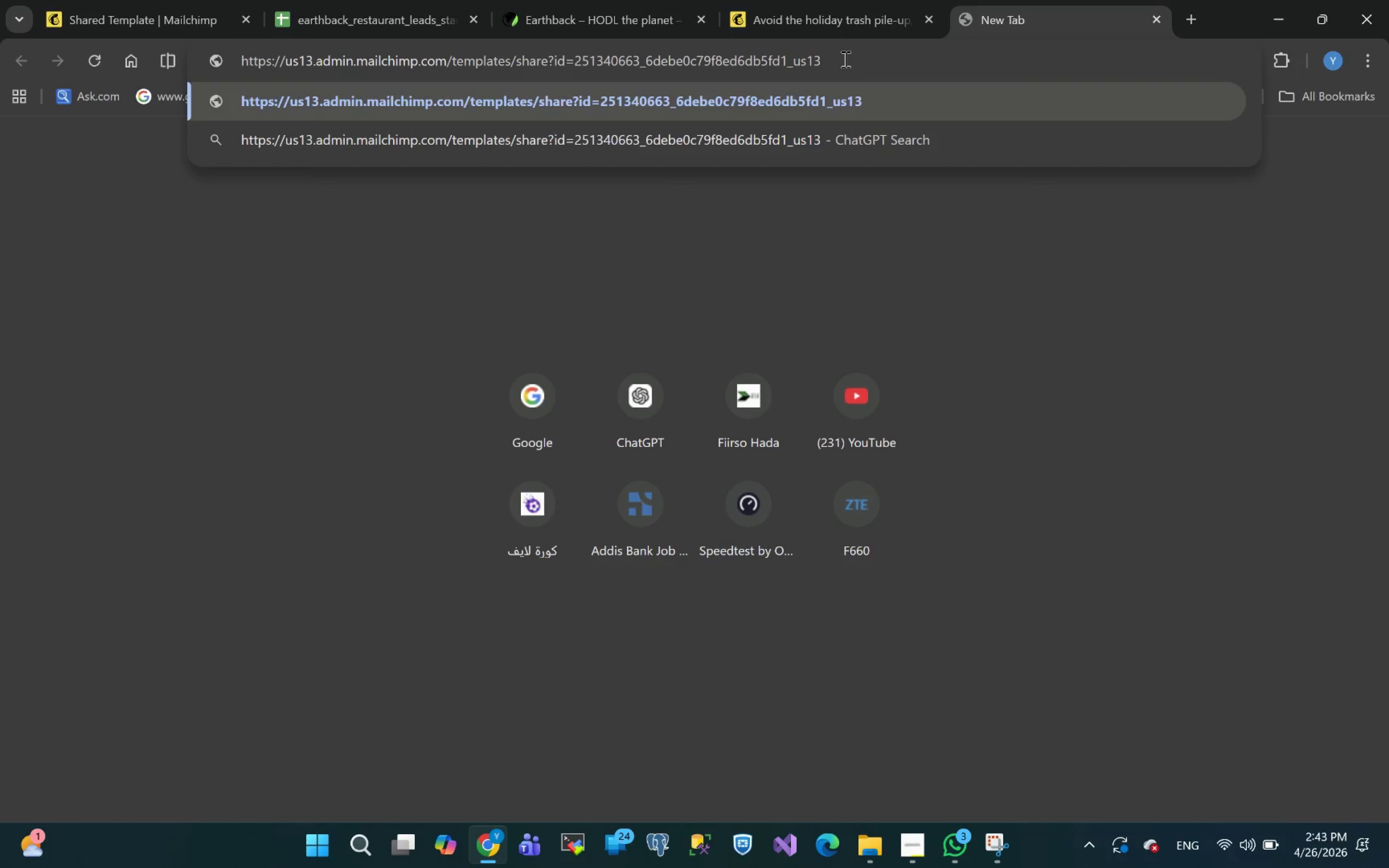 
key(Enter)
 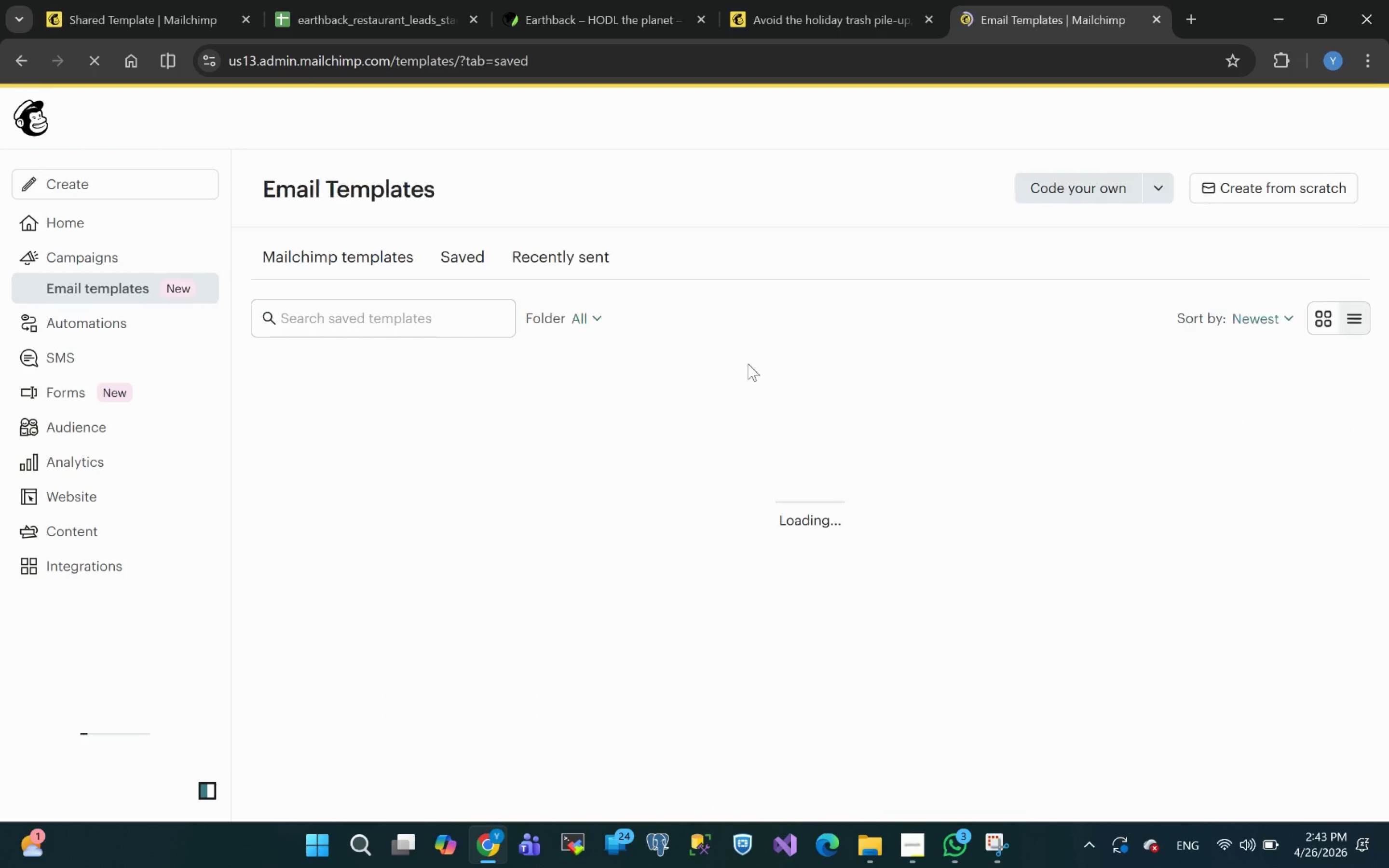 
wait(9.35)
 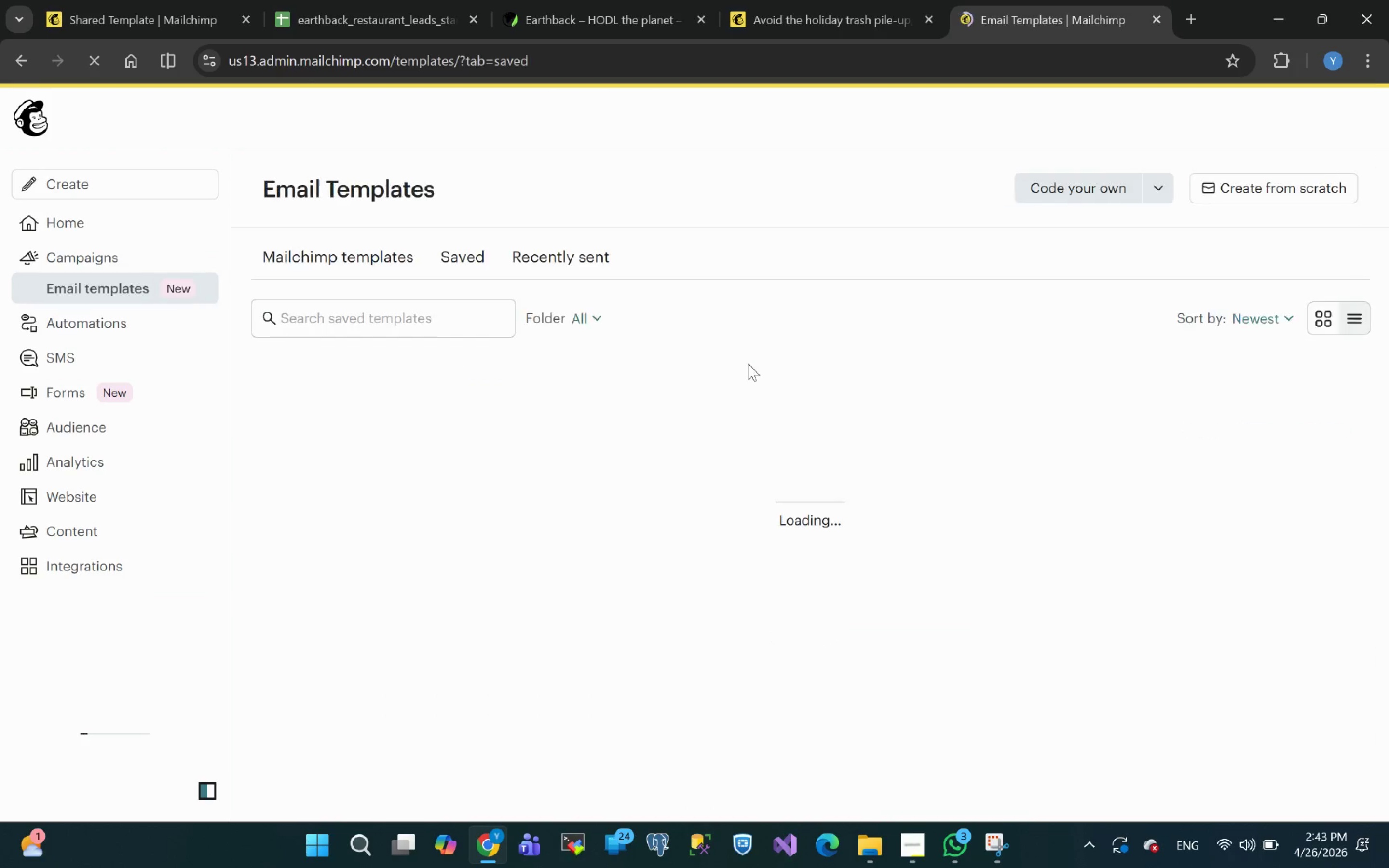 
left_click([360, 473])
 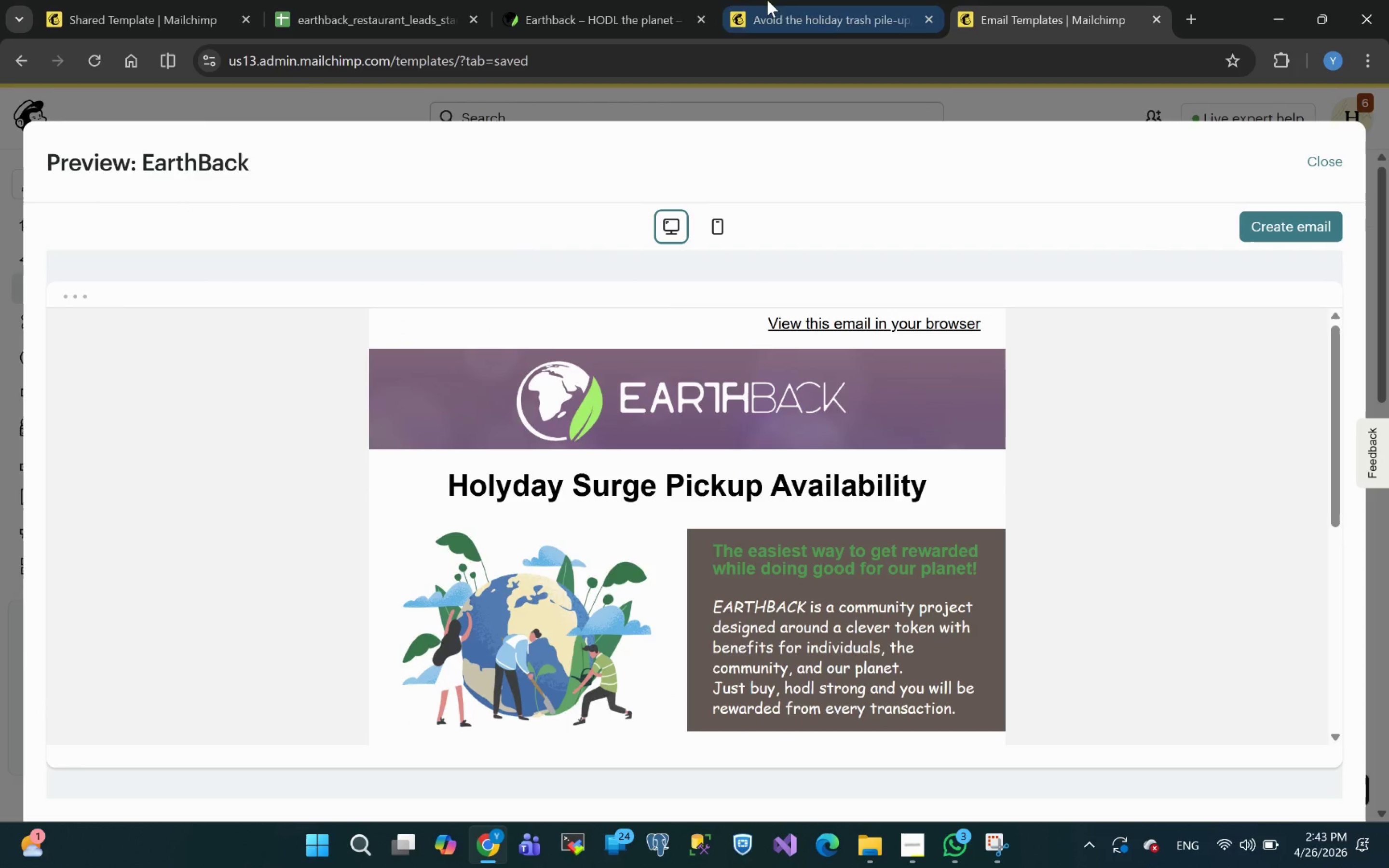 
wait(5.68)
 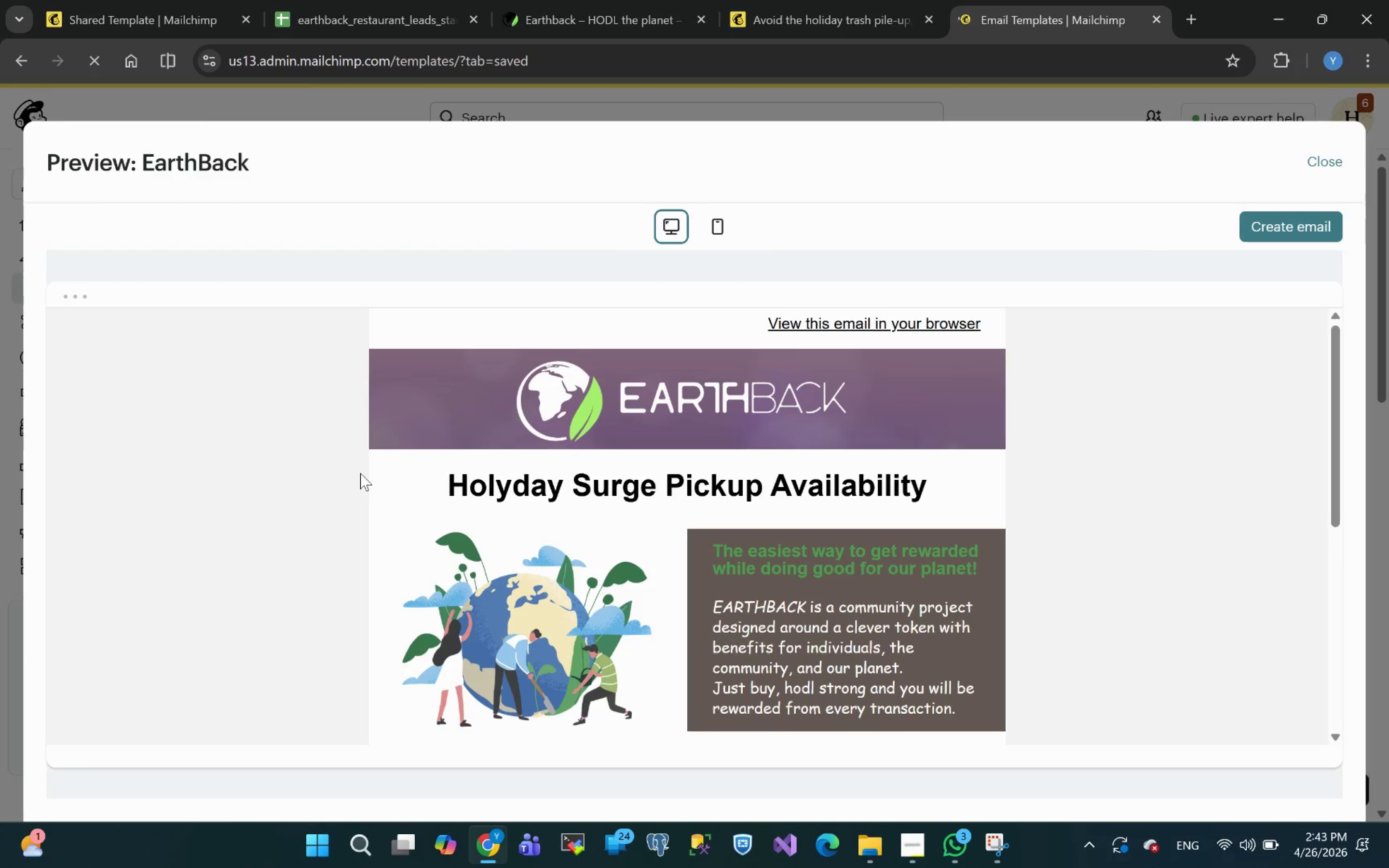 
left_click([1158, 22])
 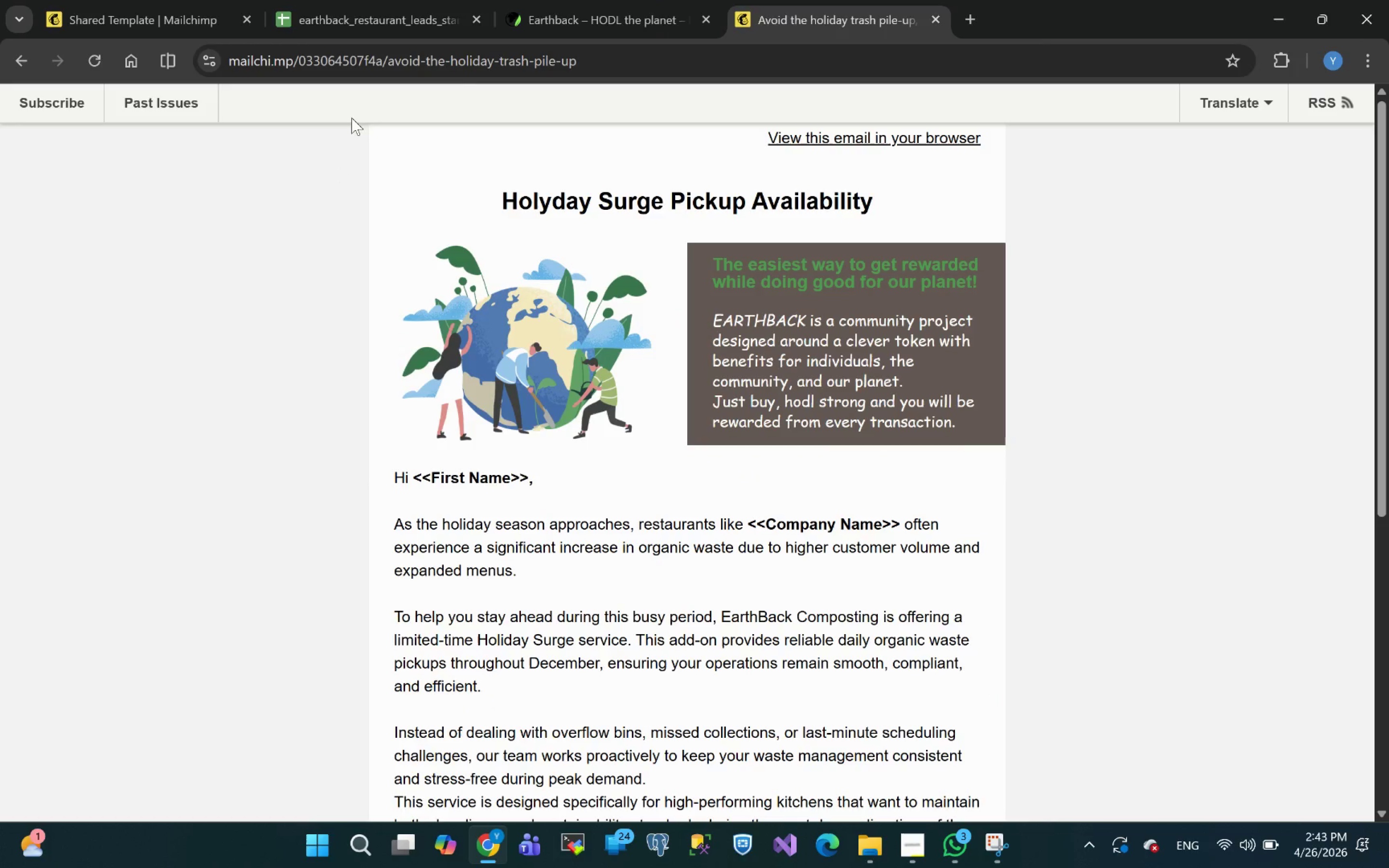 
left_click([834, 12])
 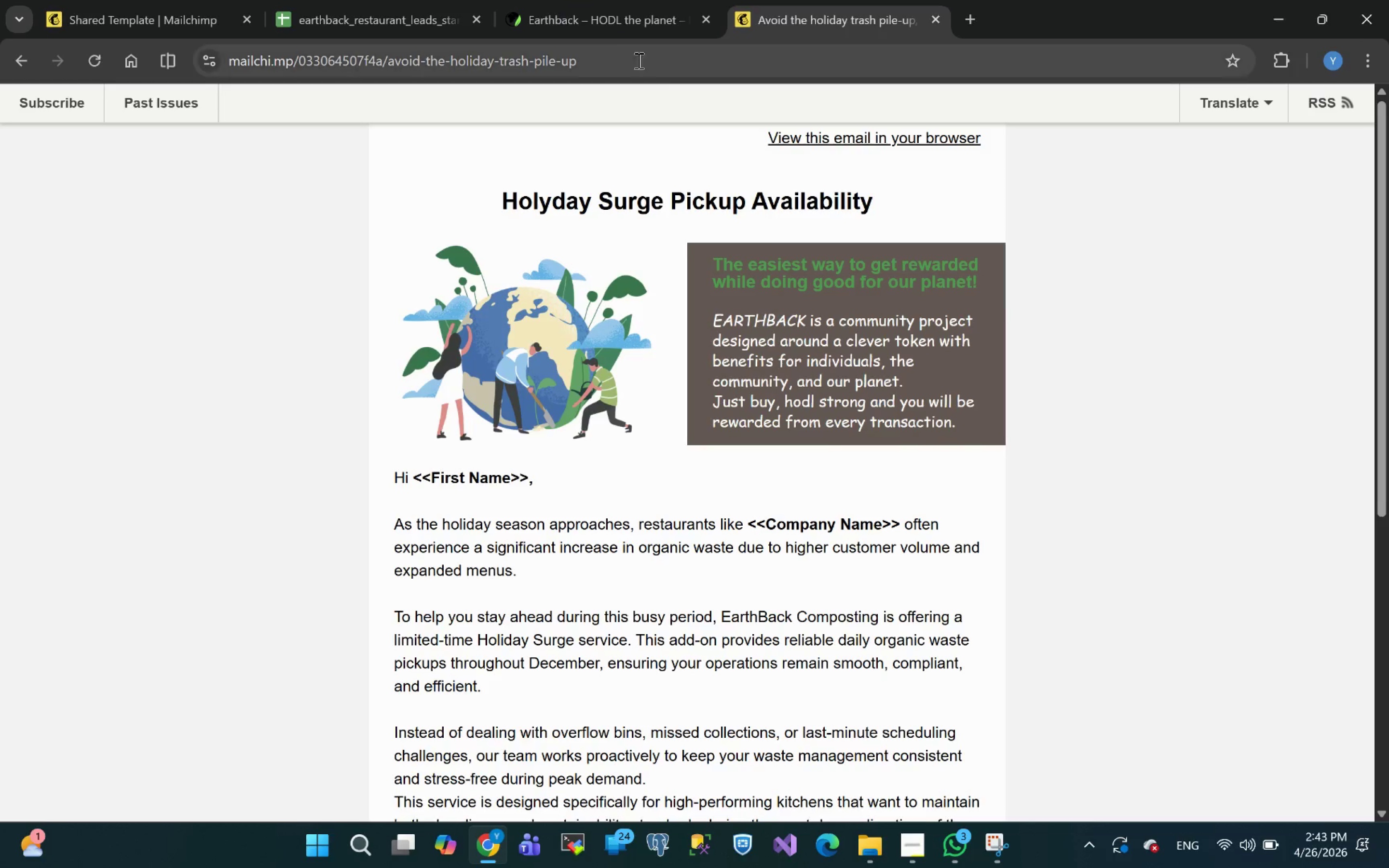 
left_click([611, 55])
 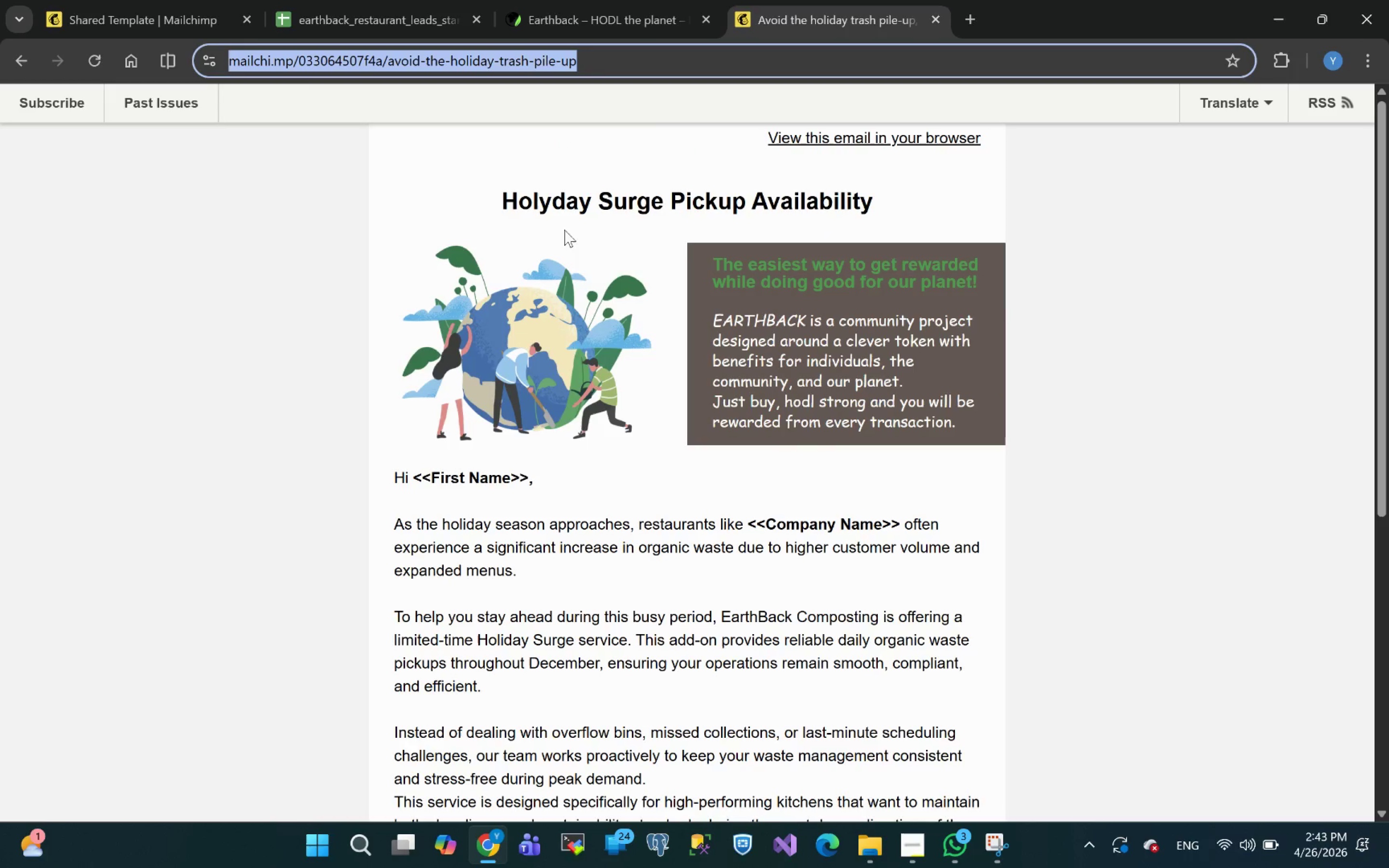 
left_click([648, 55])
 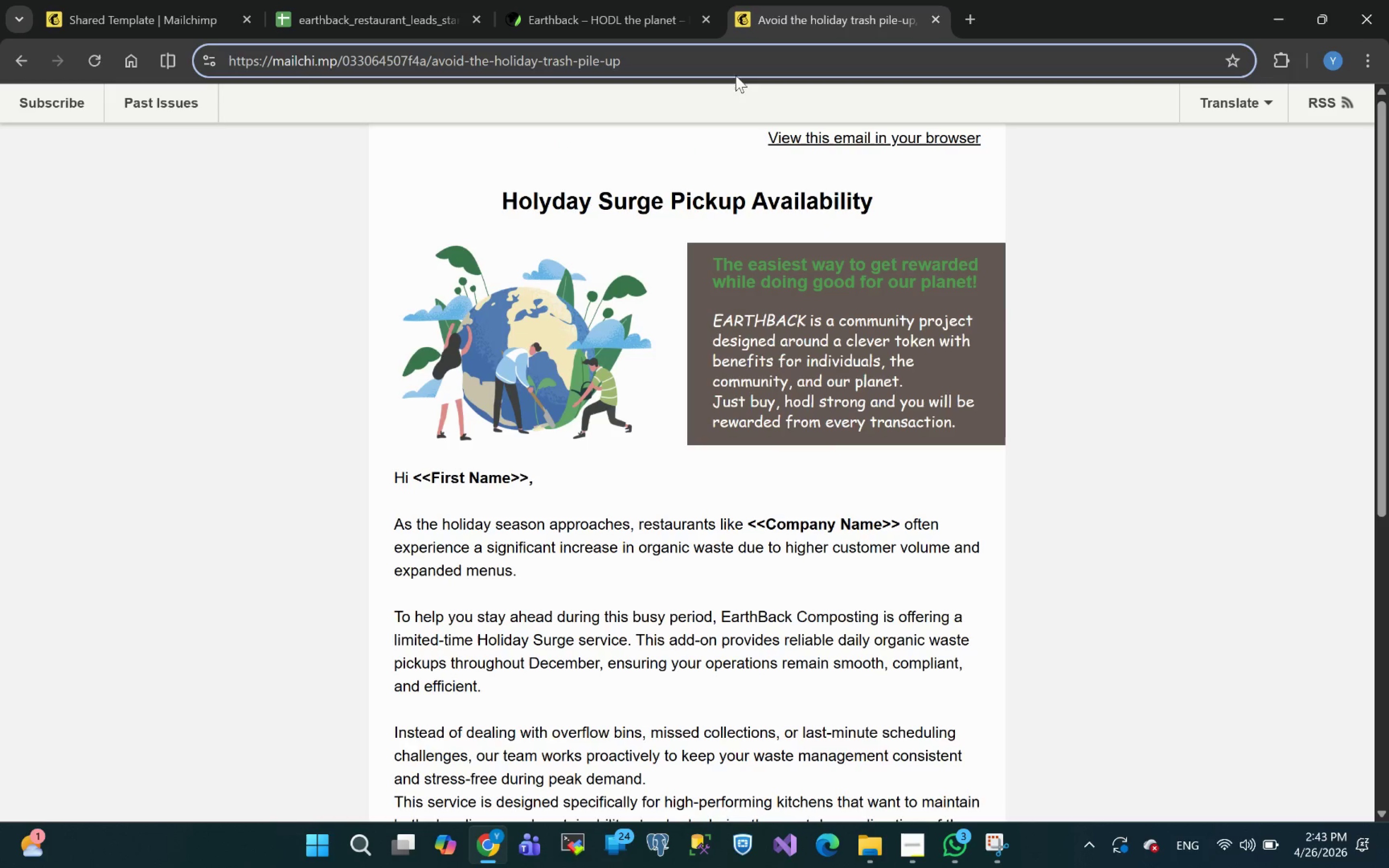 
left_click([735, 75])
 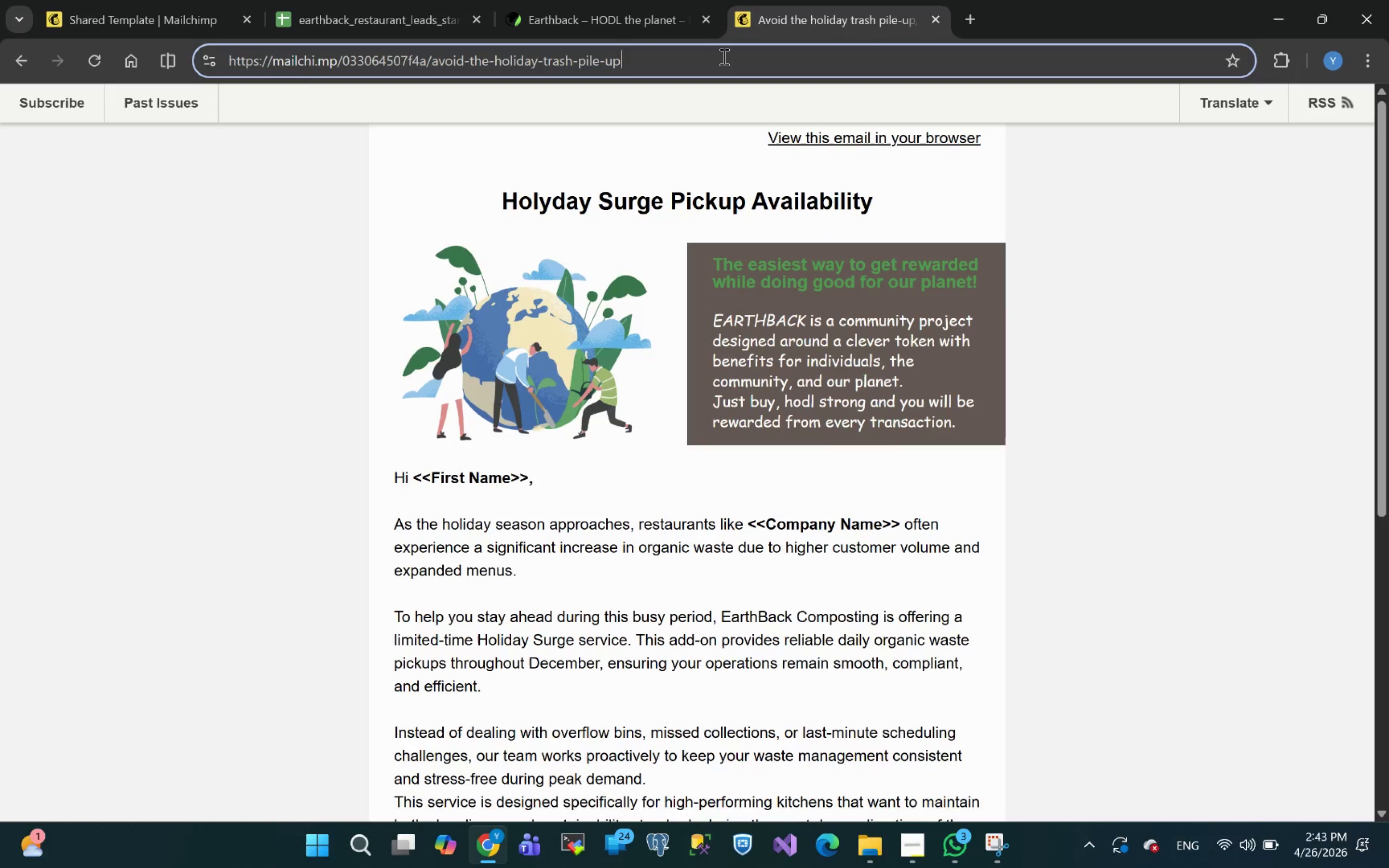 
left_click([723, 56])
 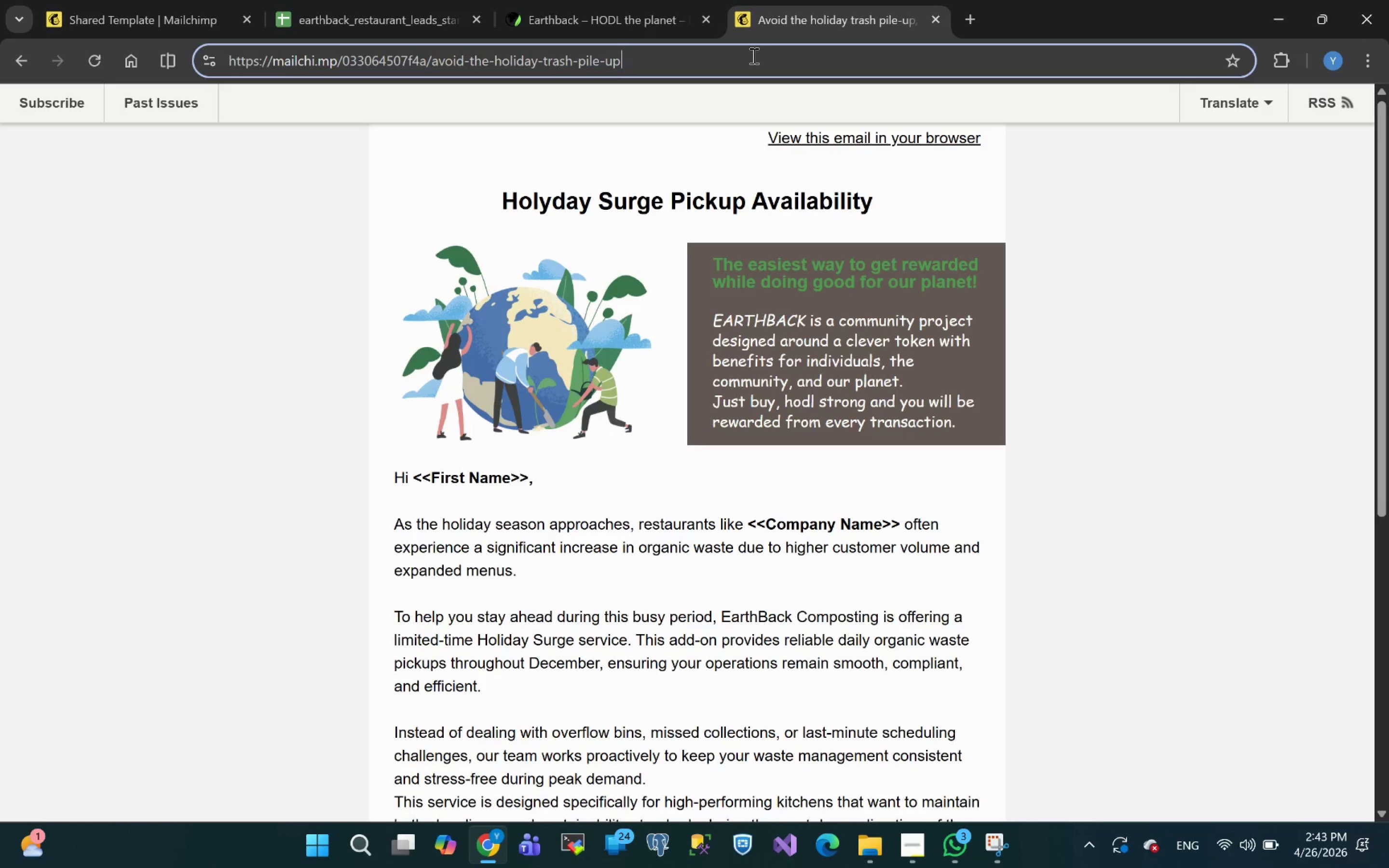 
left_click_drag(start_coordinate=[692, 56], to_coordinate=[0, 76])
 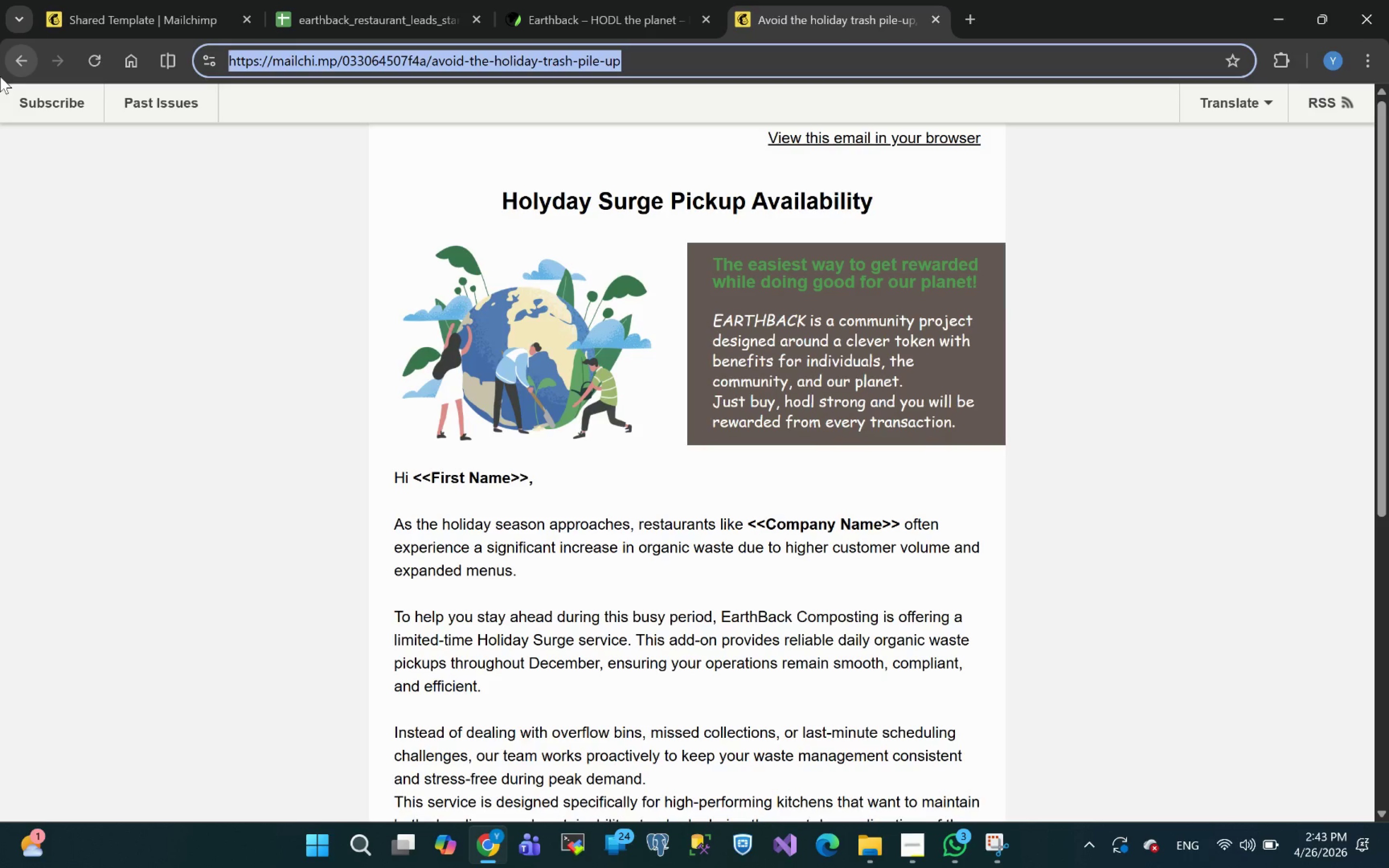 
key(Control+C)